 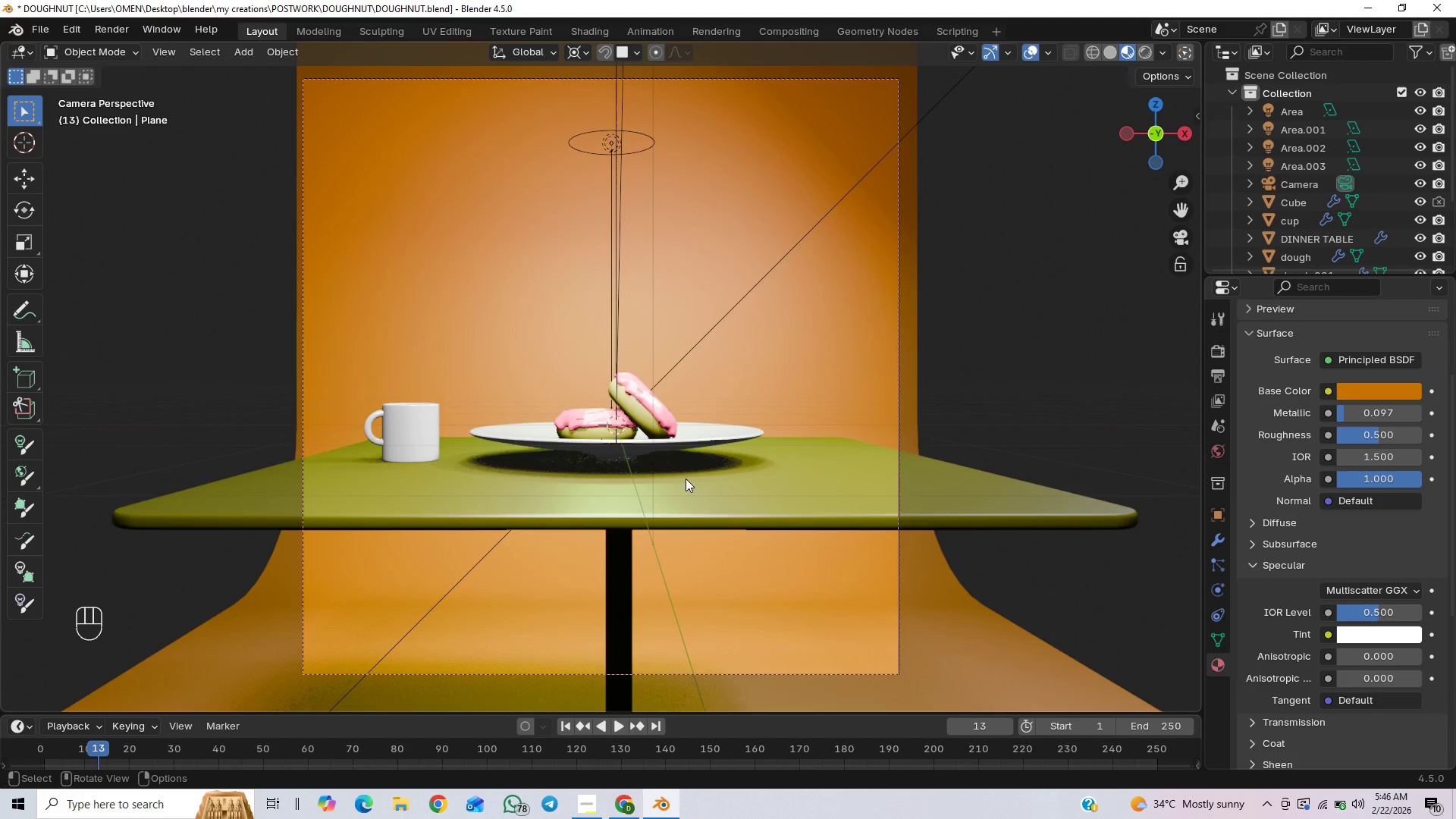 
scroll: coordinate [686, 475], scroll_direction: up, amount: 2.0
 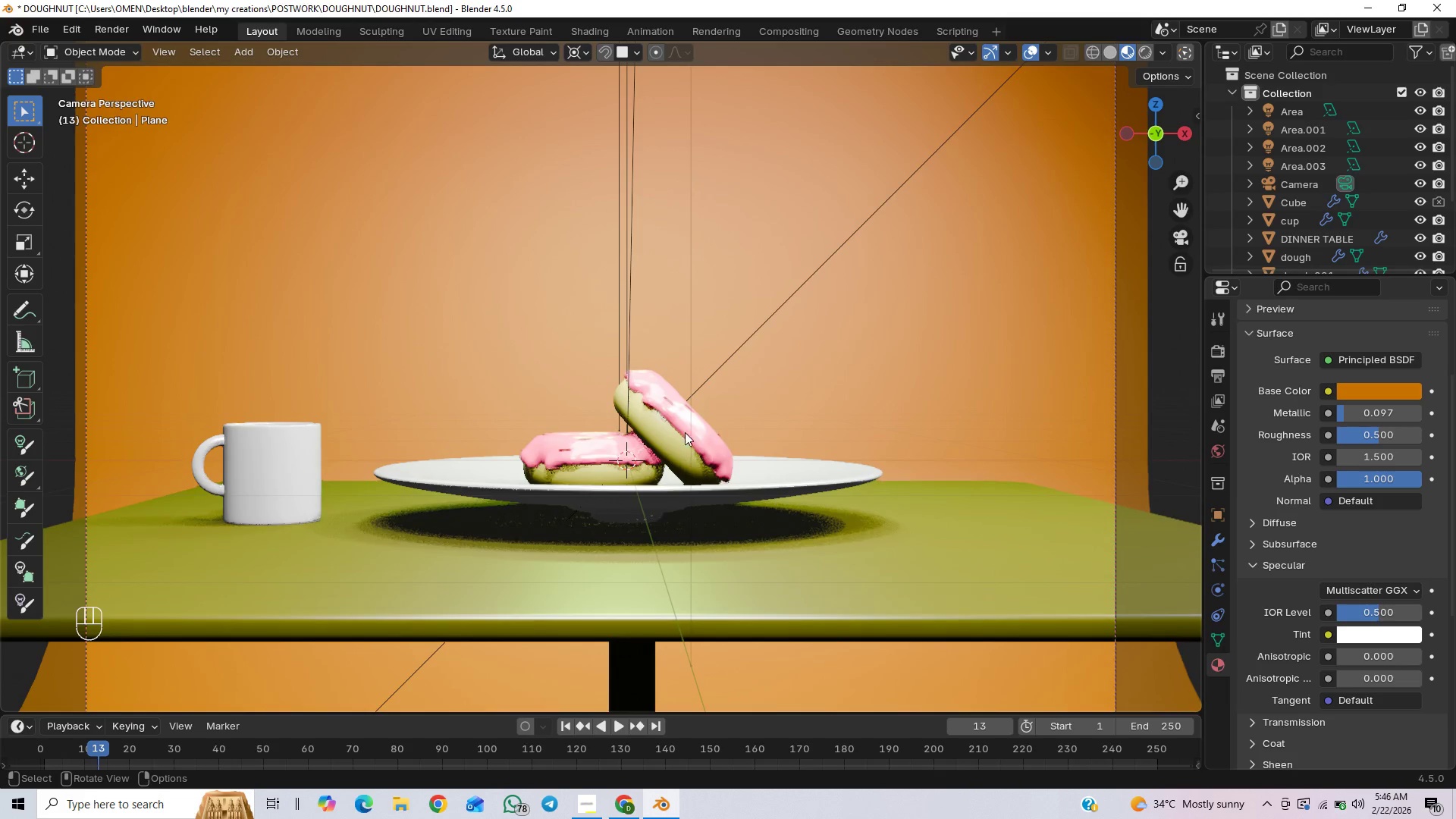 
left_click([693, 426])
 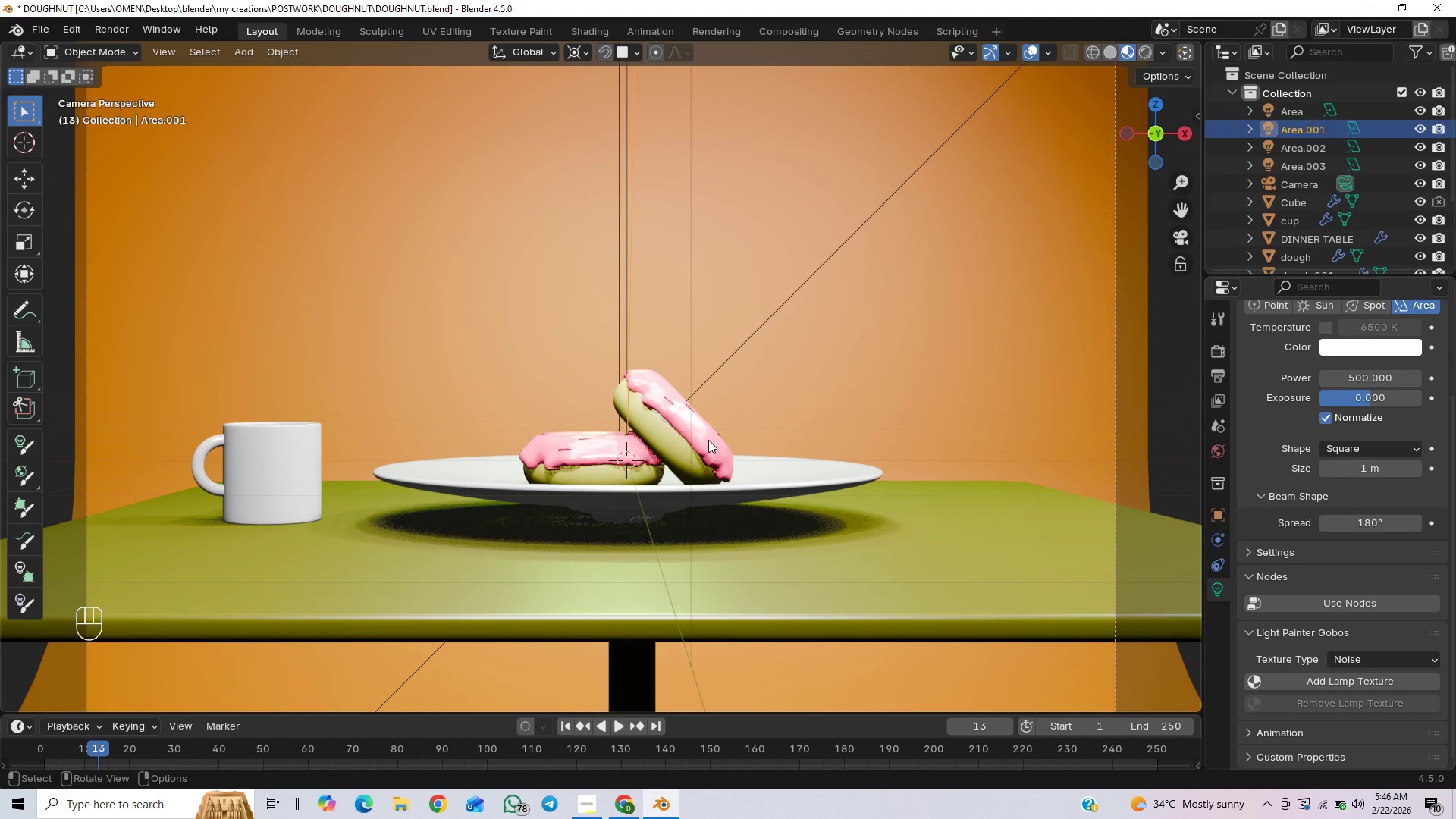 
left_click([708, 440])
 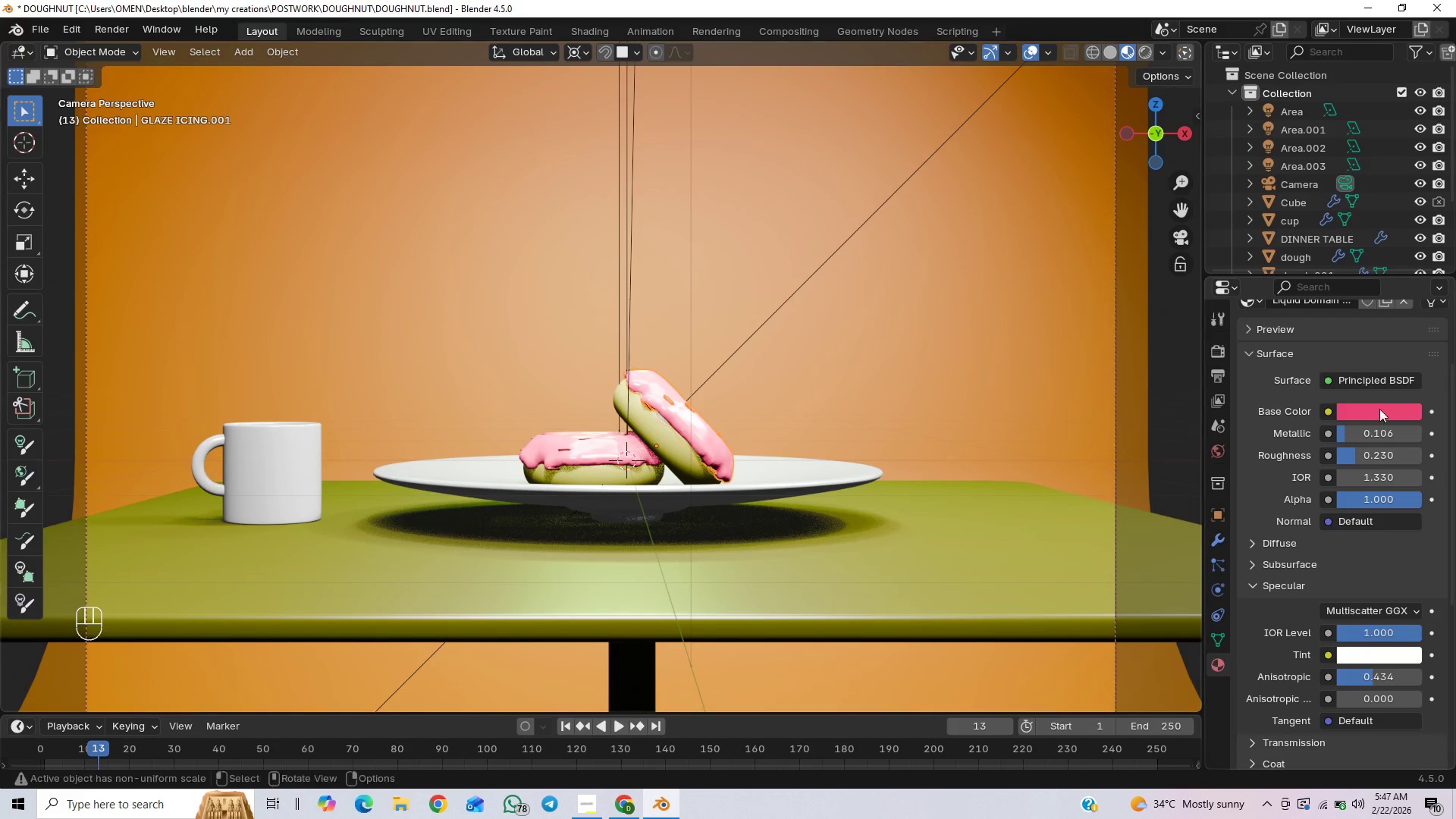 
wait(6.95)
 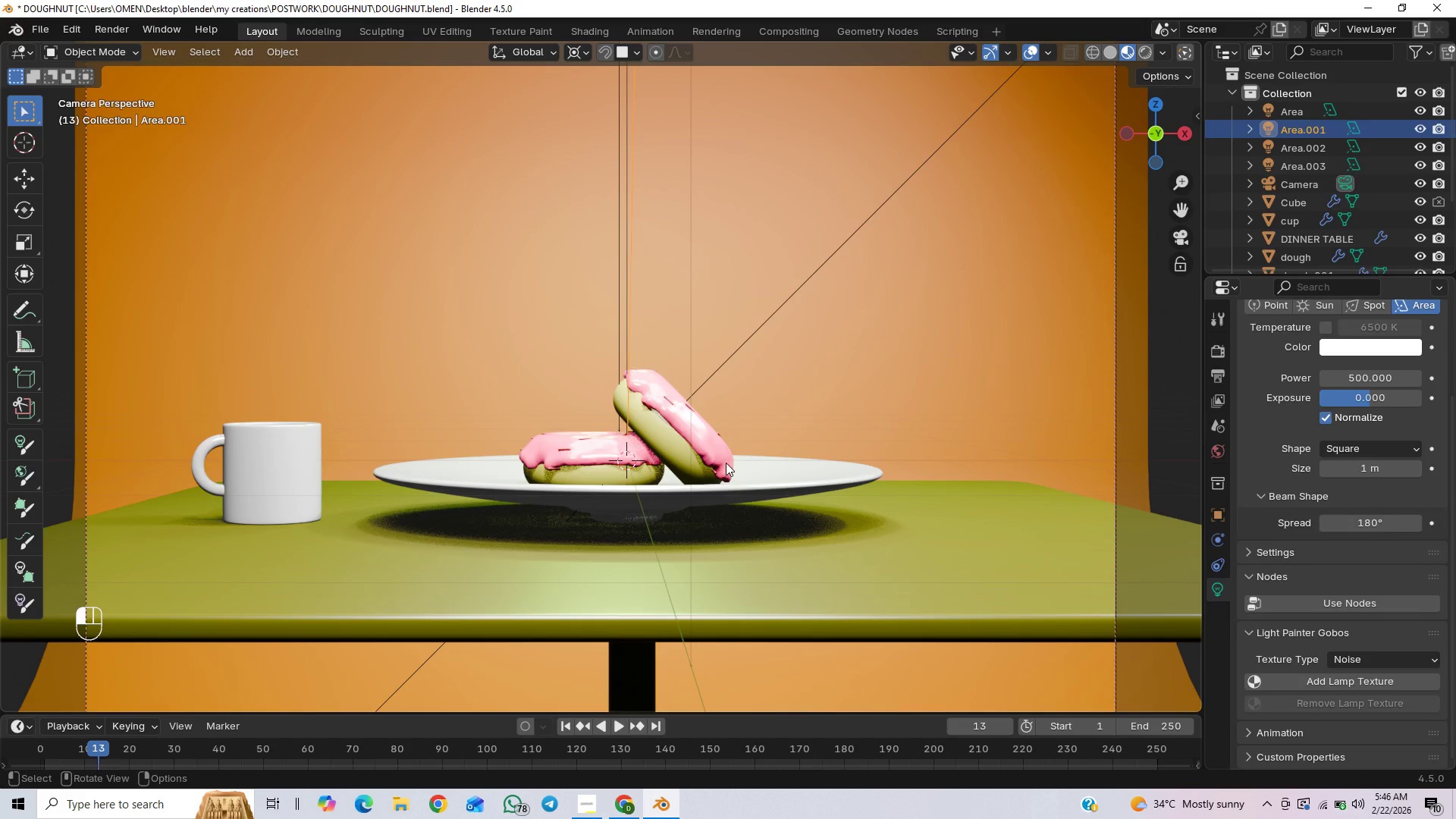 
left_click([1375, 416])
 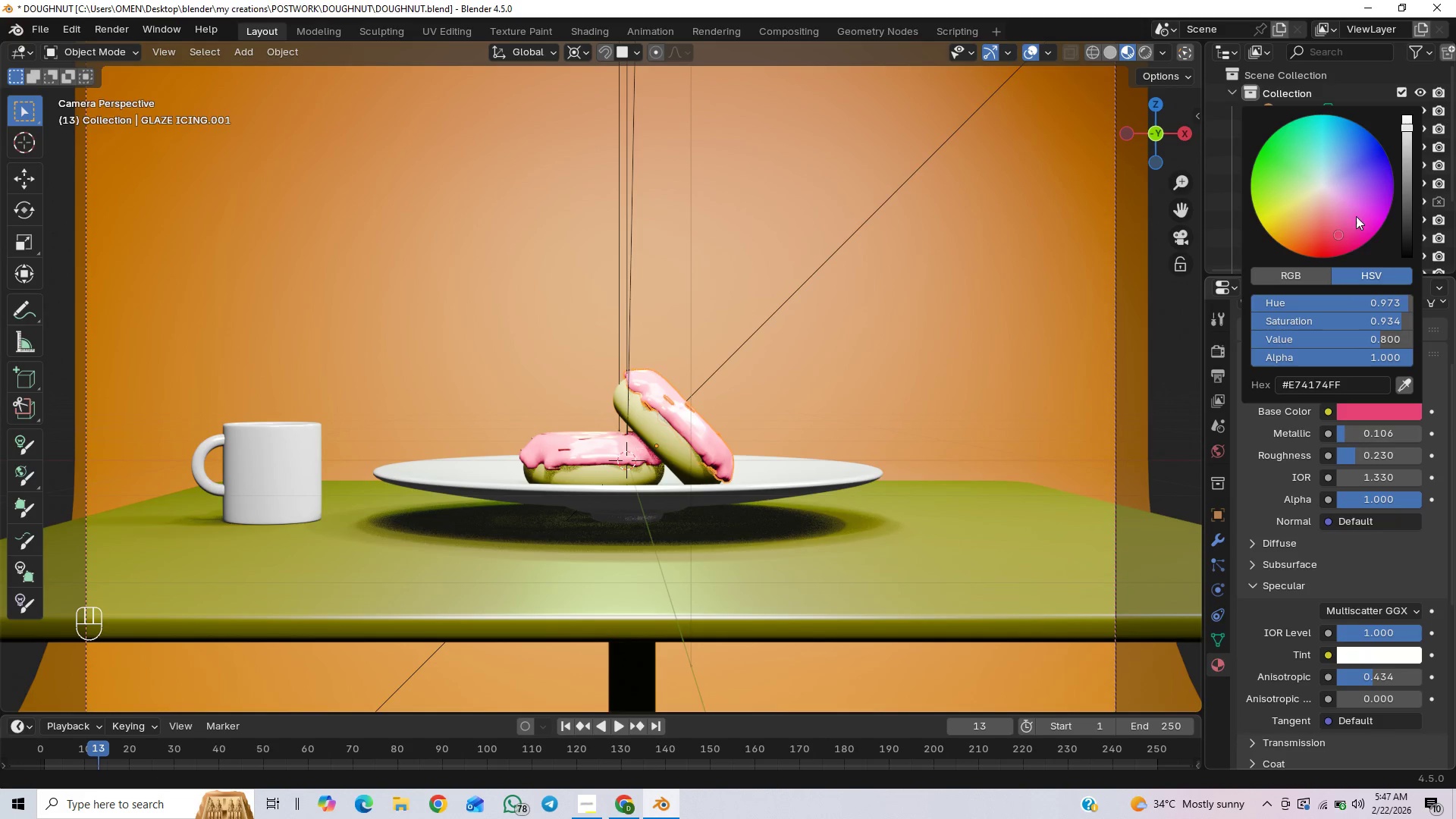 
left_click_drag(start_coordinate=[1410, 173], to_coordinate=[1403, 238])
 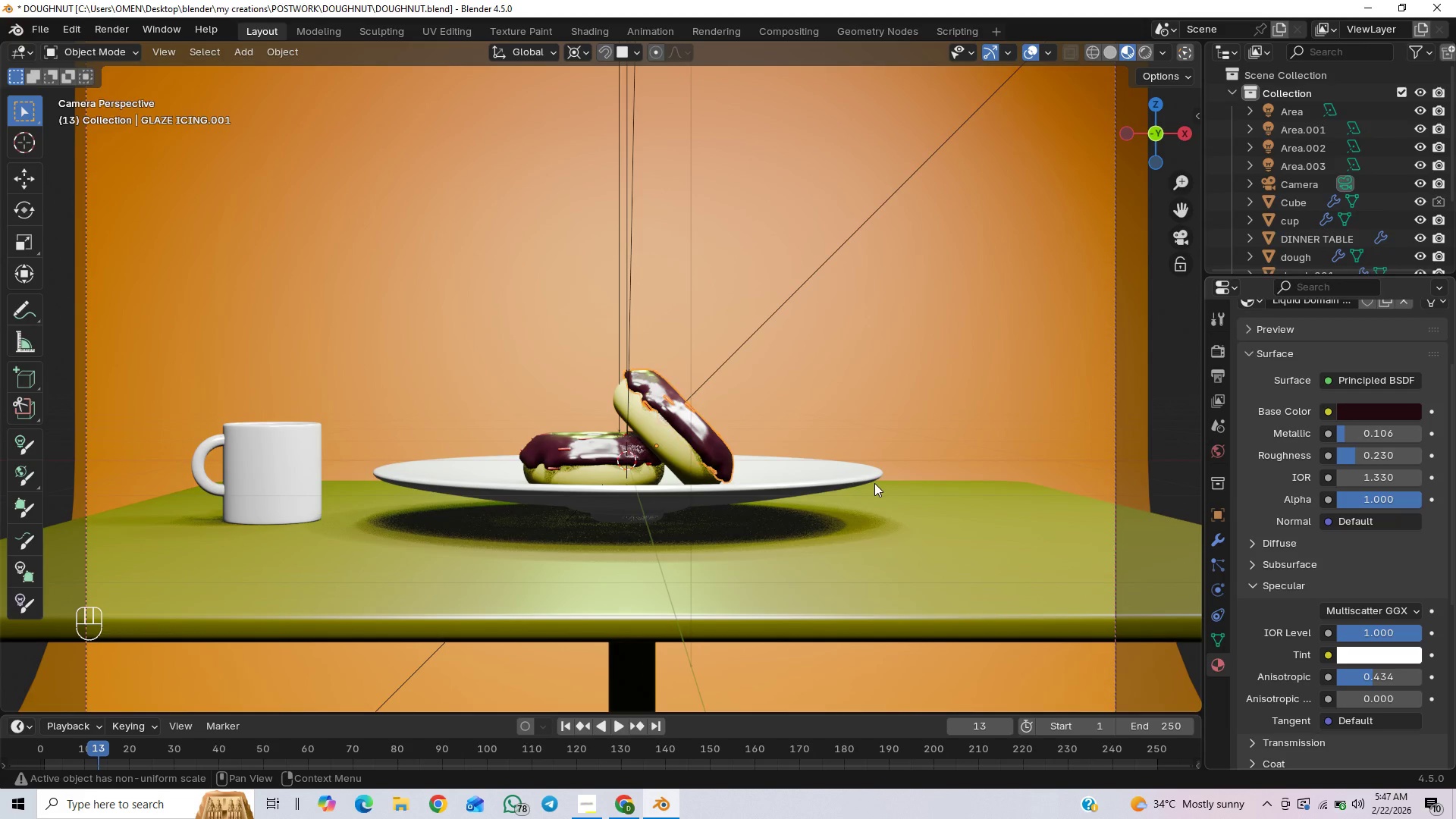 
scroll: coordinate [811, 480], scroll_direction: up, amount: 3.0
 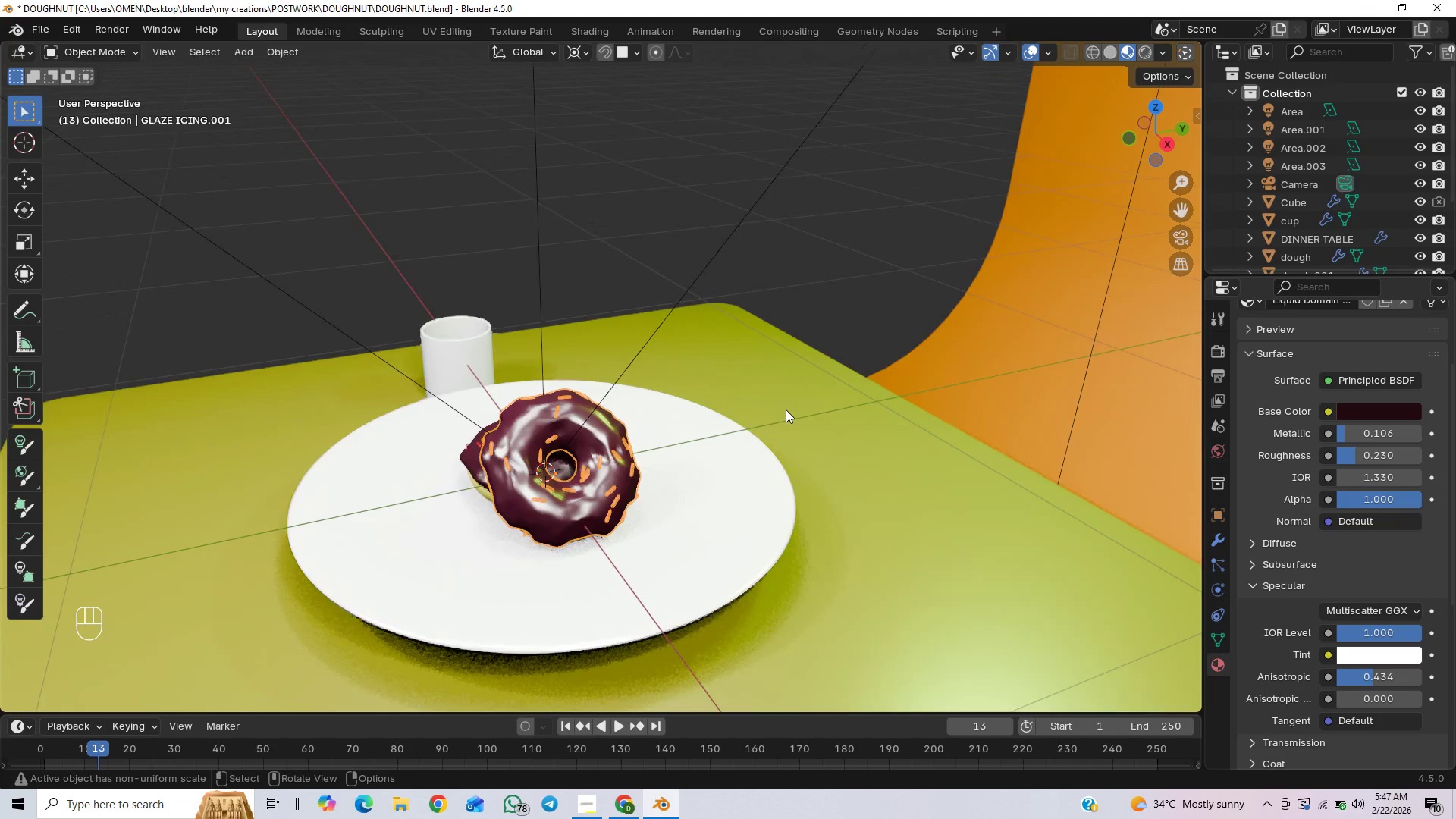 
left_click_drag(start_coordinate=[830, 299], to_coordinate=[834, 300])
 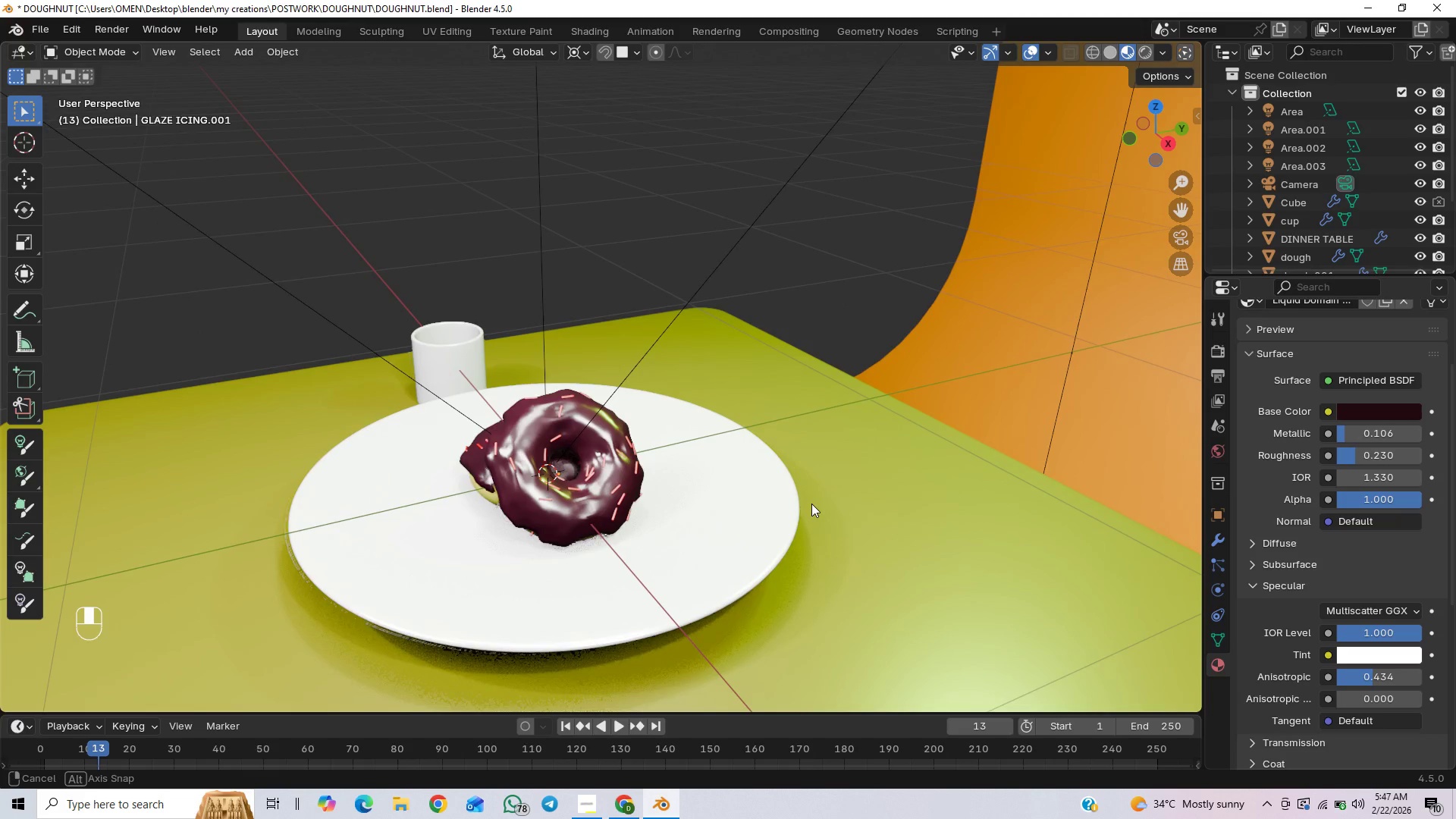 
wait(11.98)
 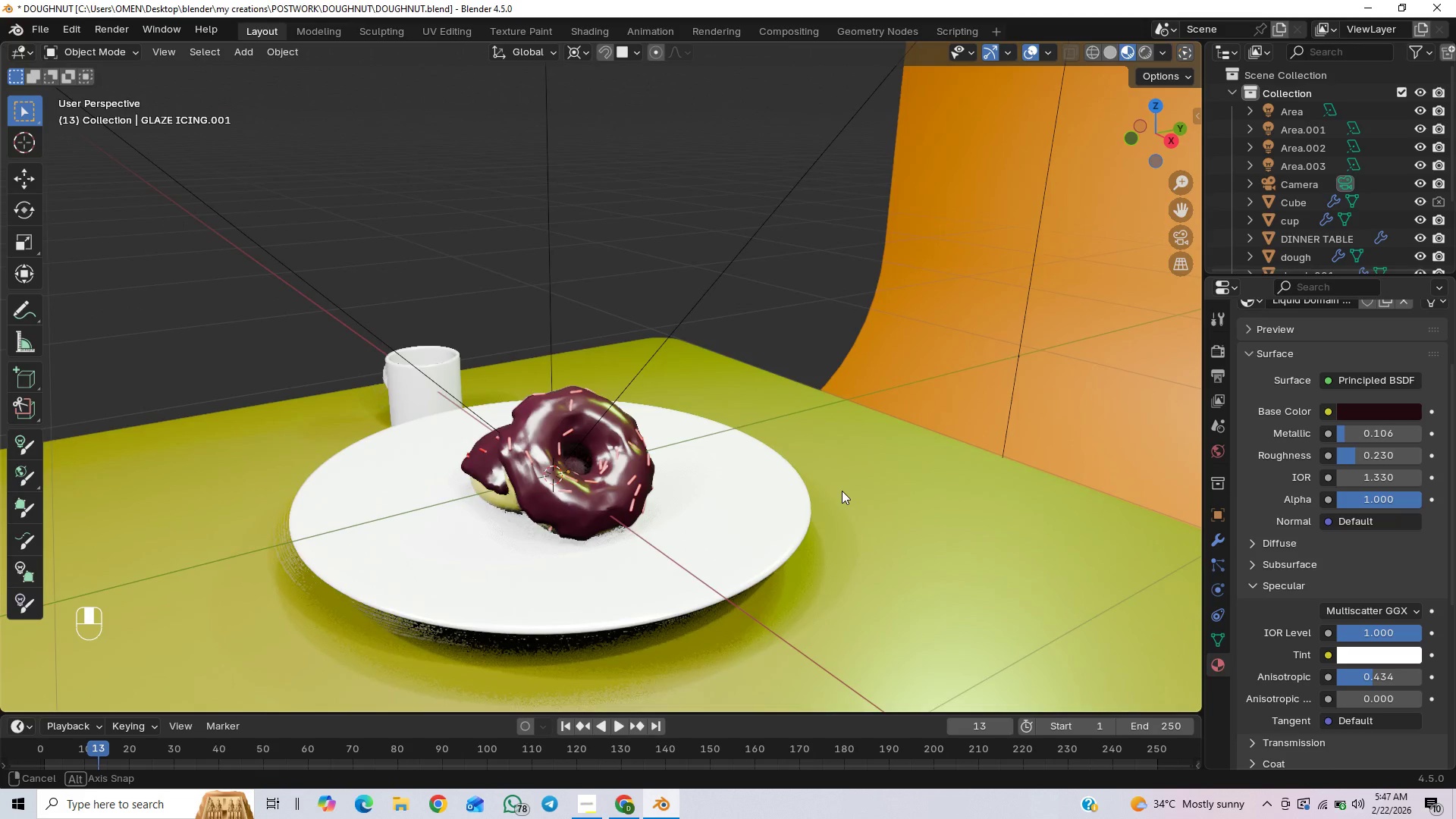 
key(Control+S)
 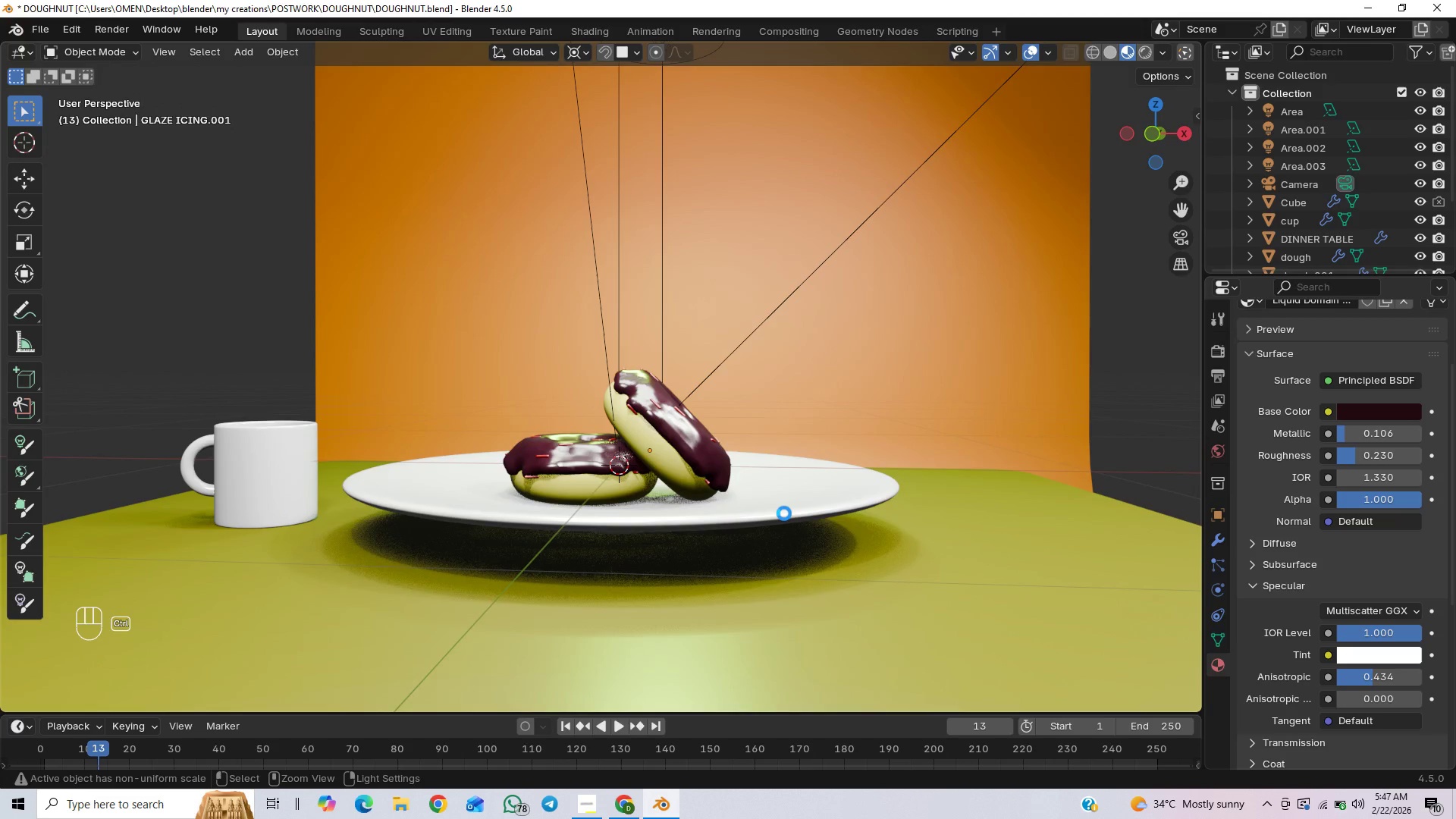 
scroll: coordinate [784, 513], scroll_direction: up, amount: 4.0
 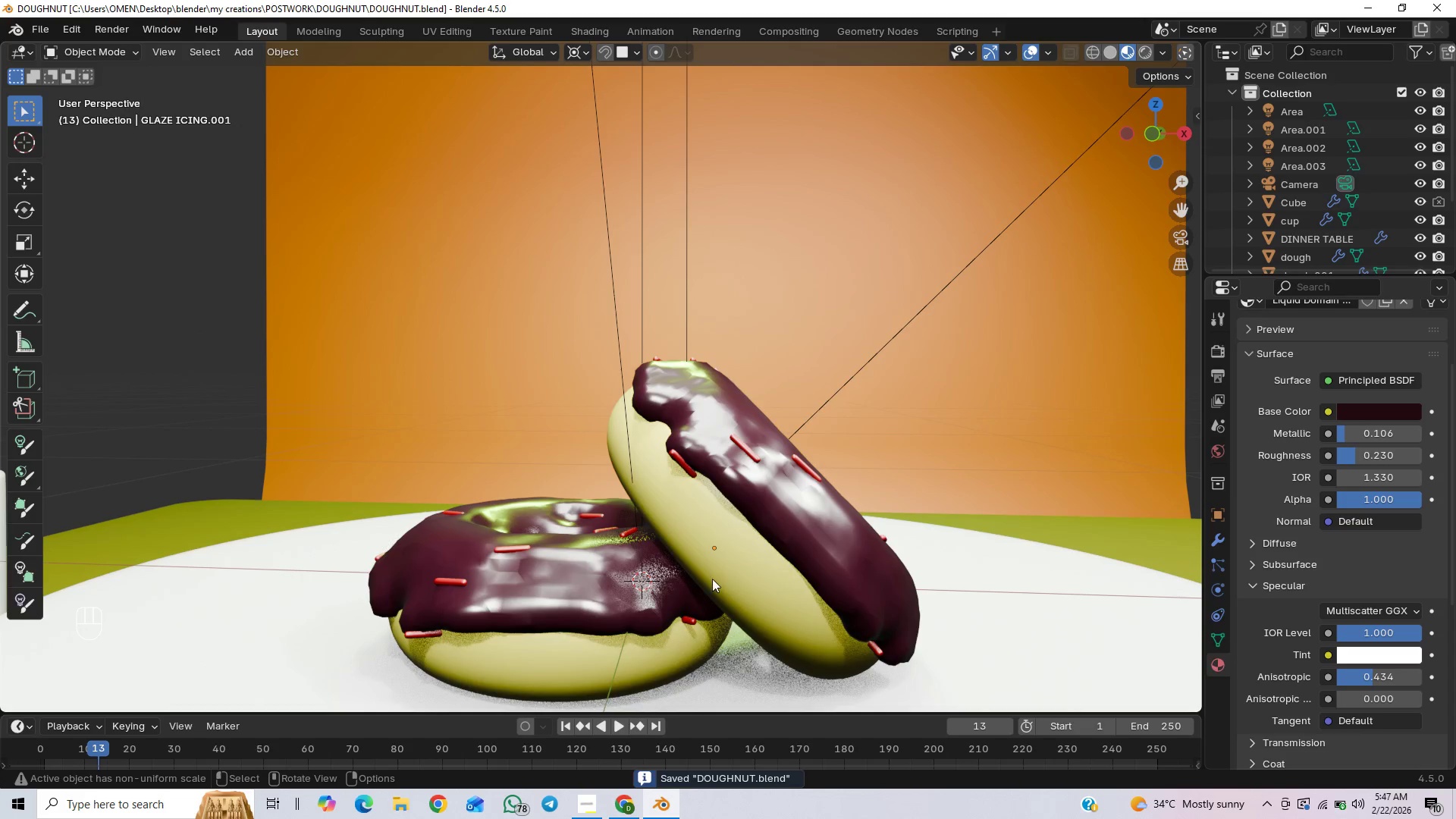 
wait(5.06)
 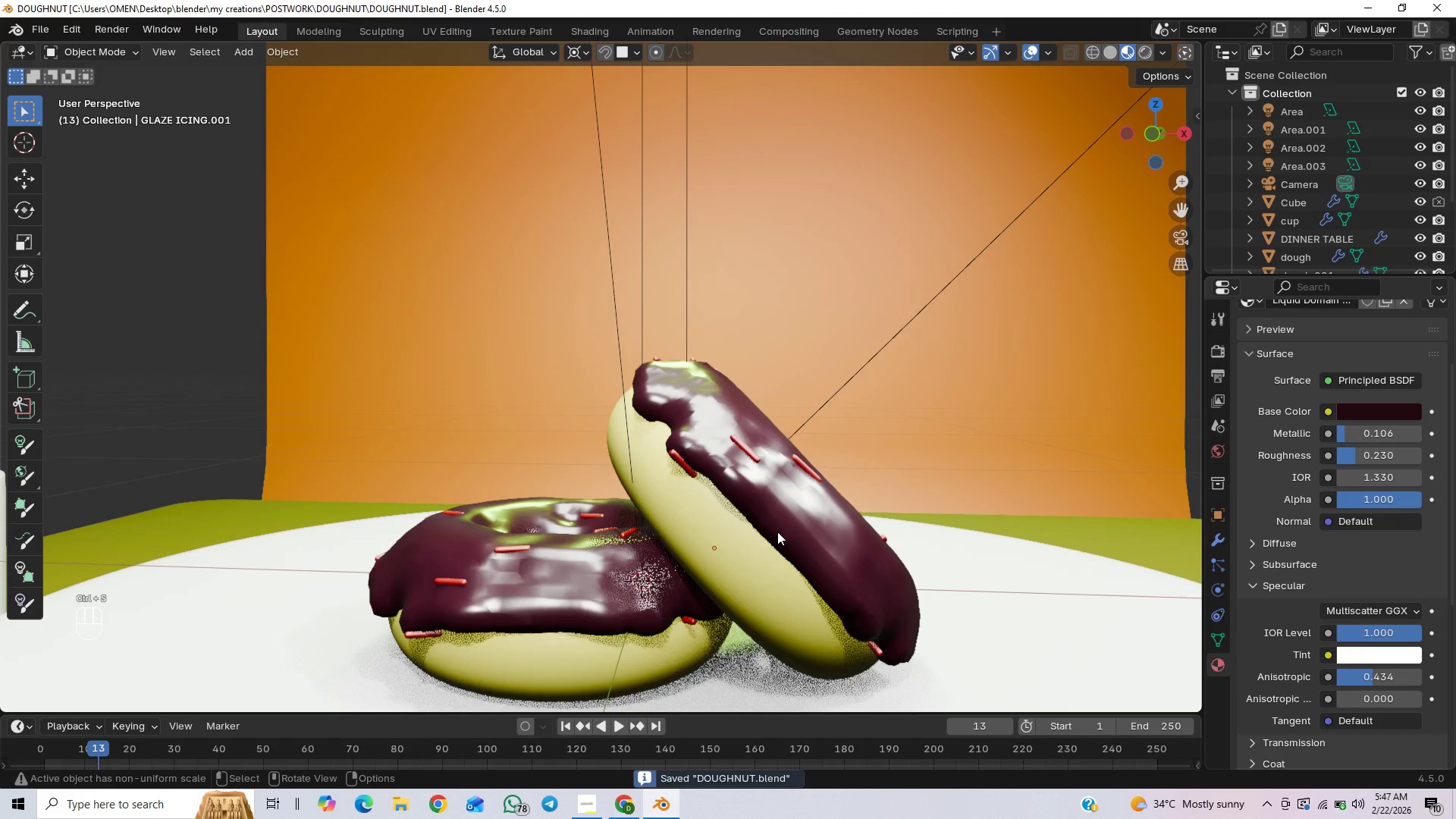 
left_click([535, 592])
 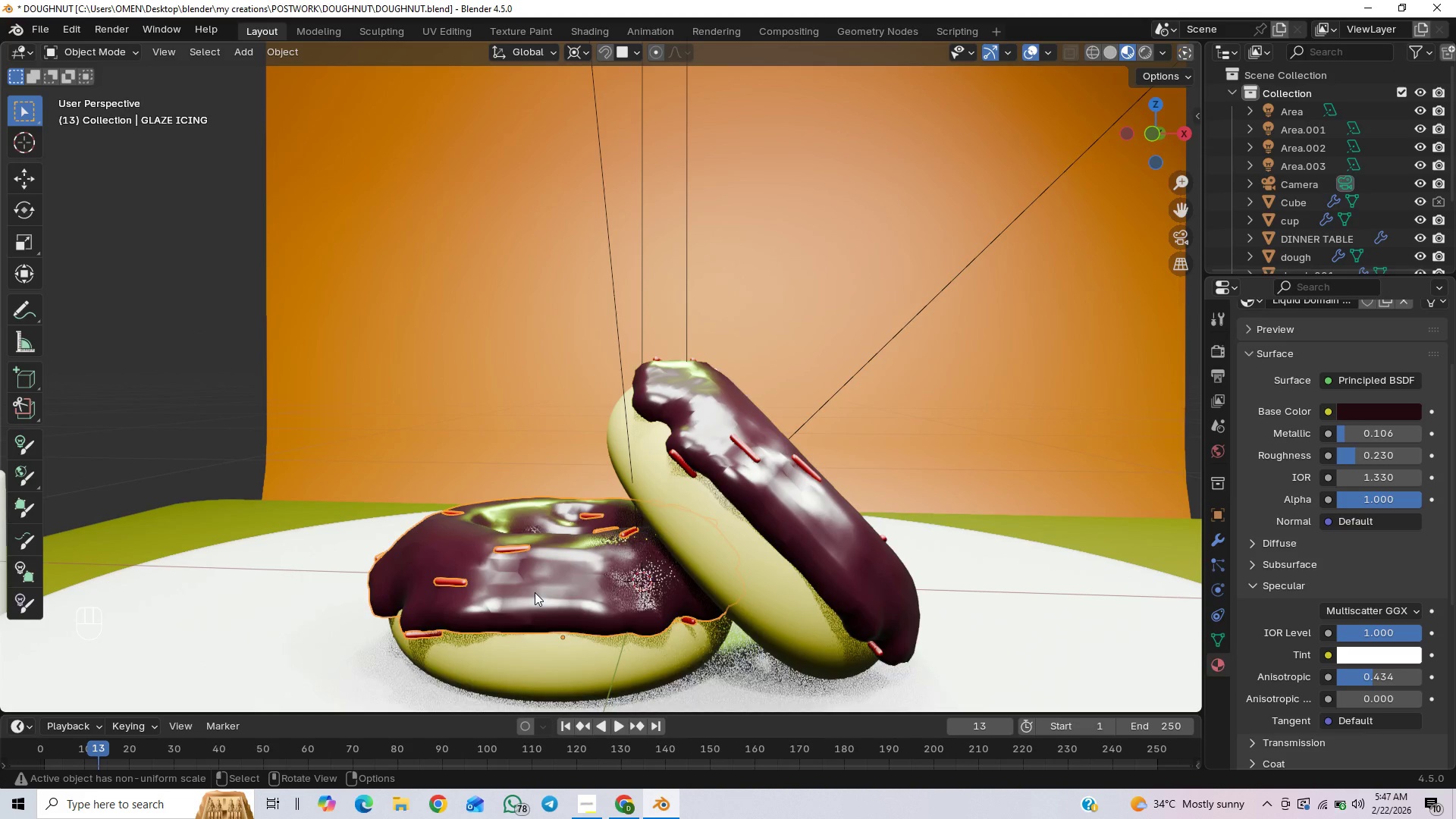 
key(Control+2)
 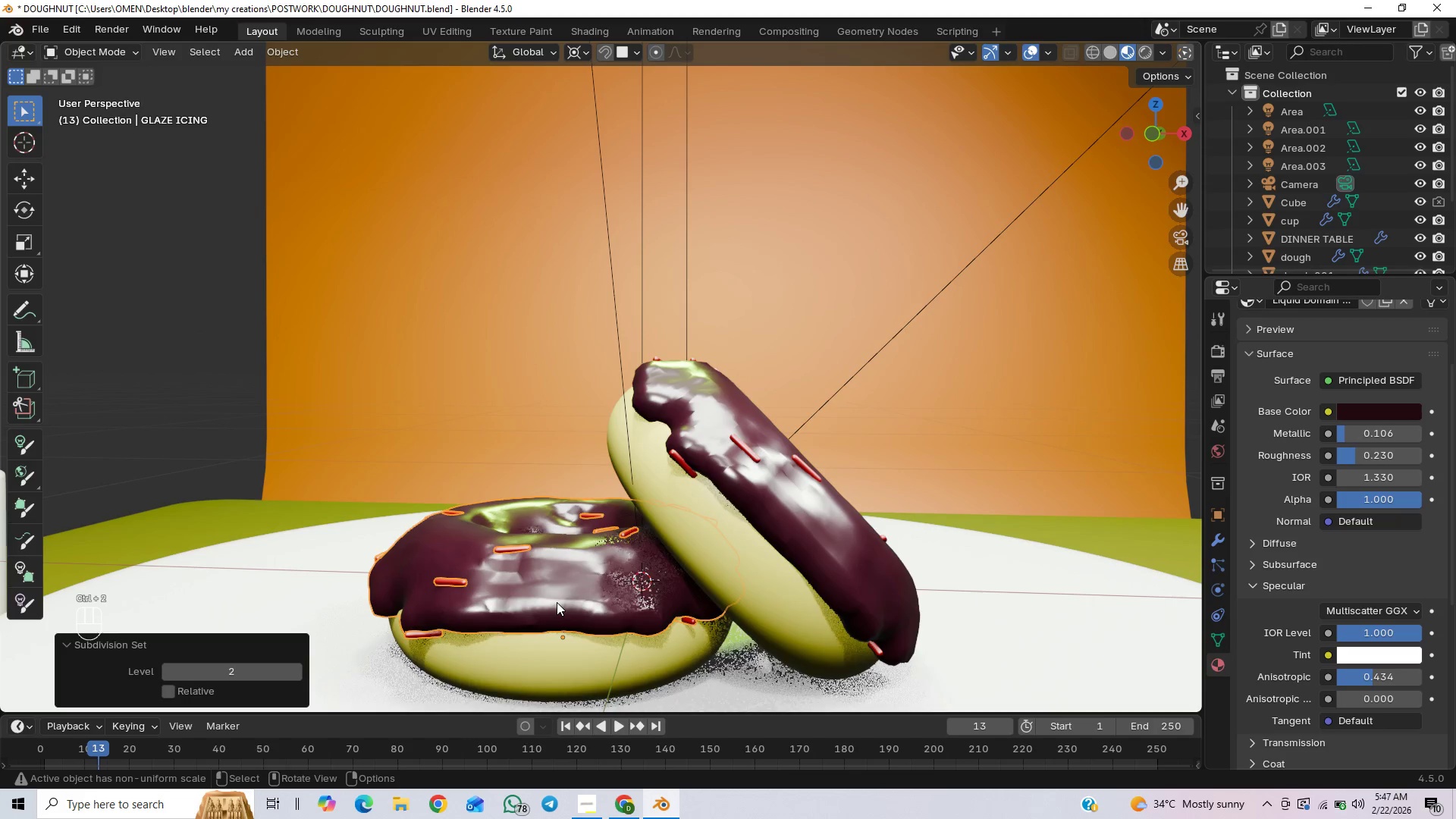 
wait(5.48)
 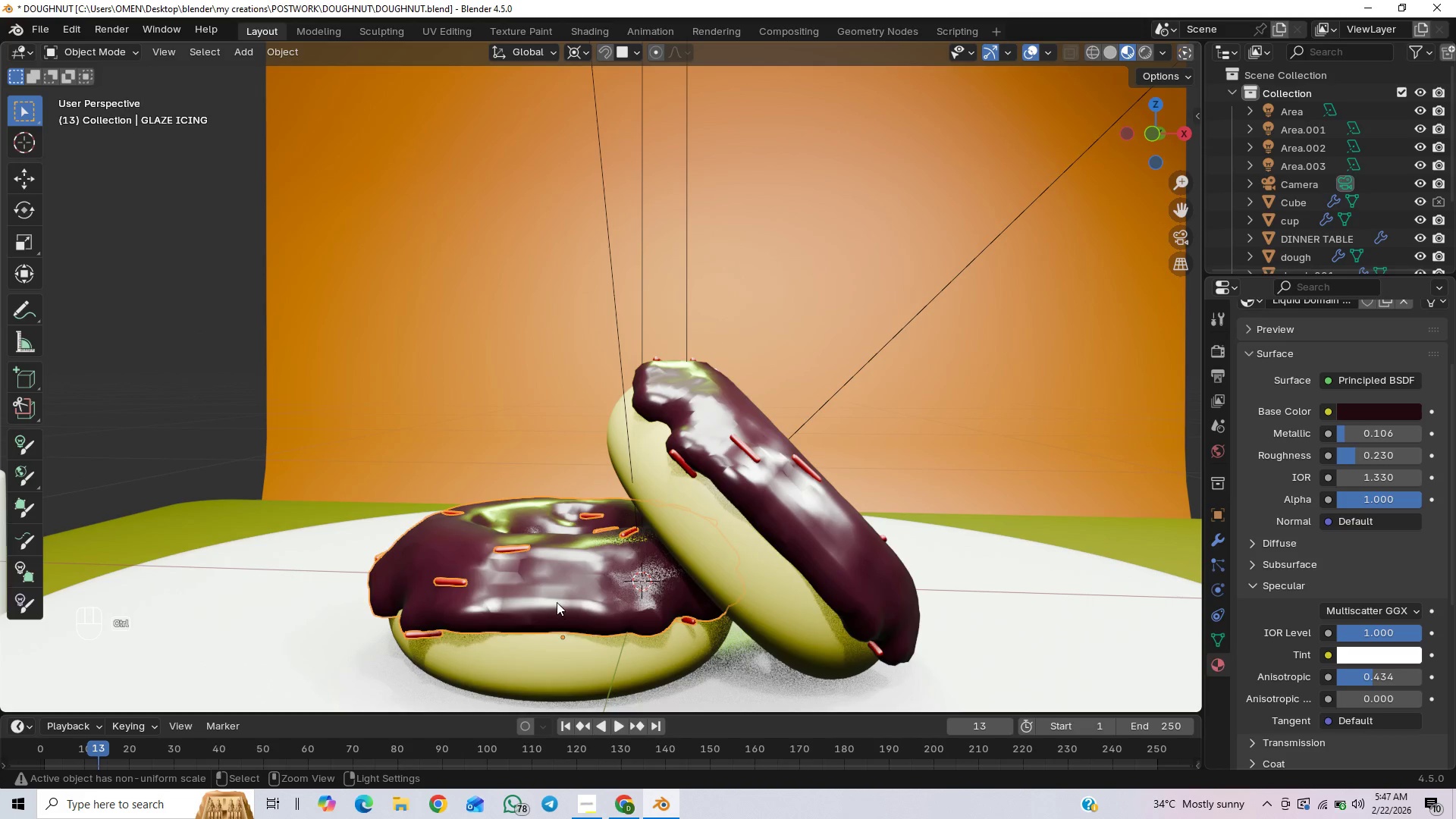 
key(Control+Z)
 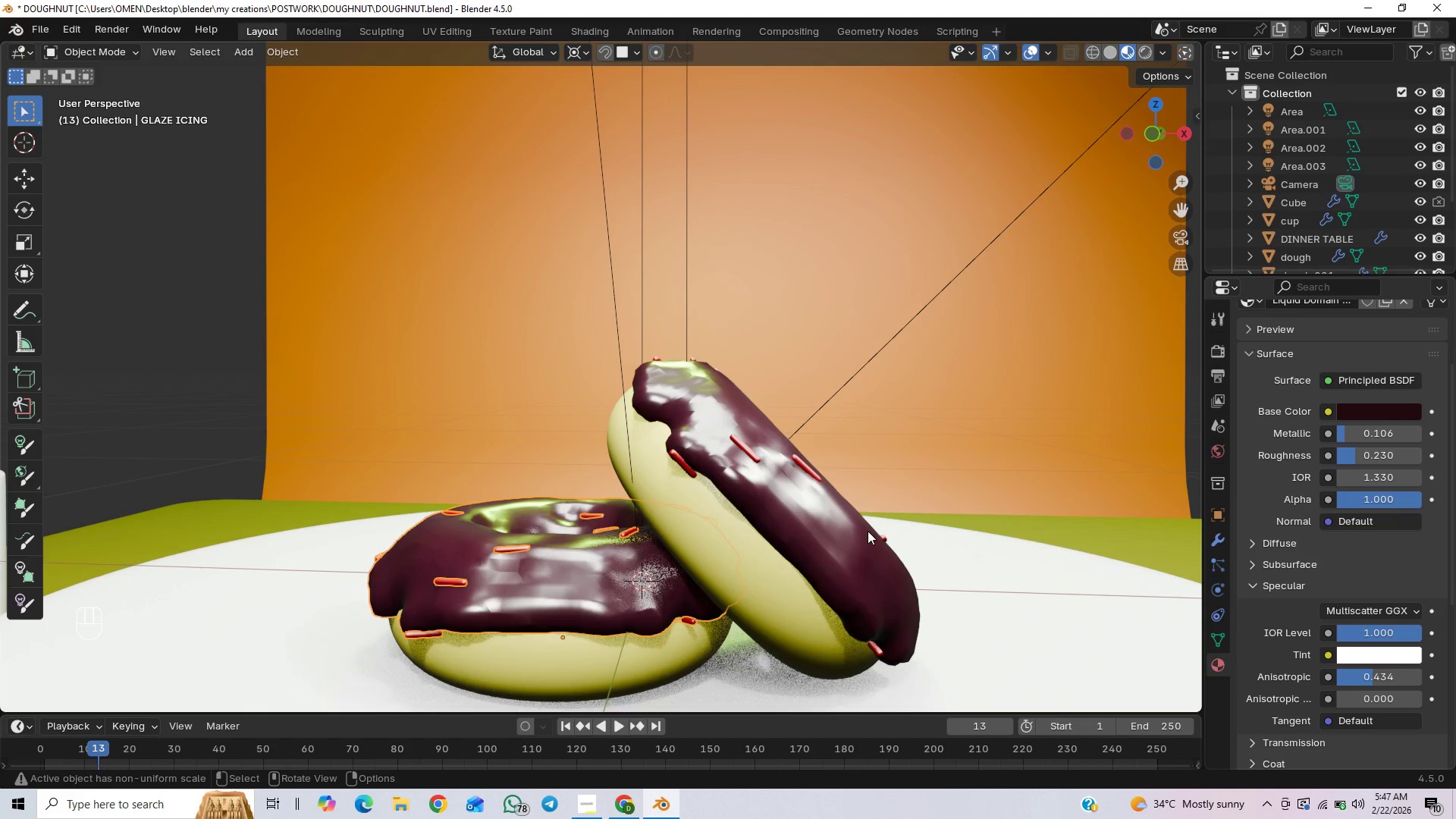 
left_click([1184, 235])
 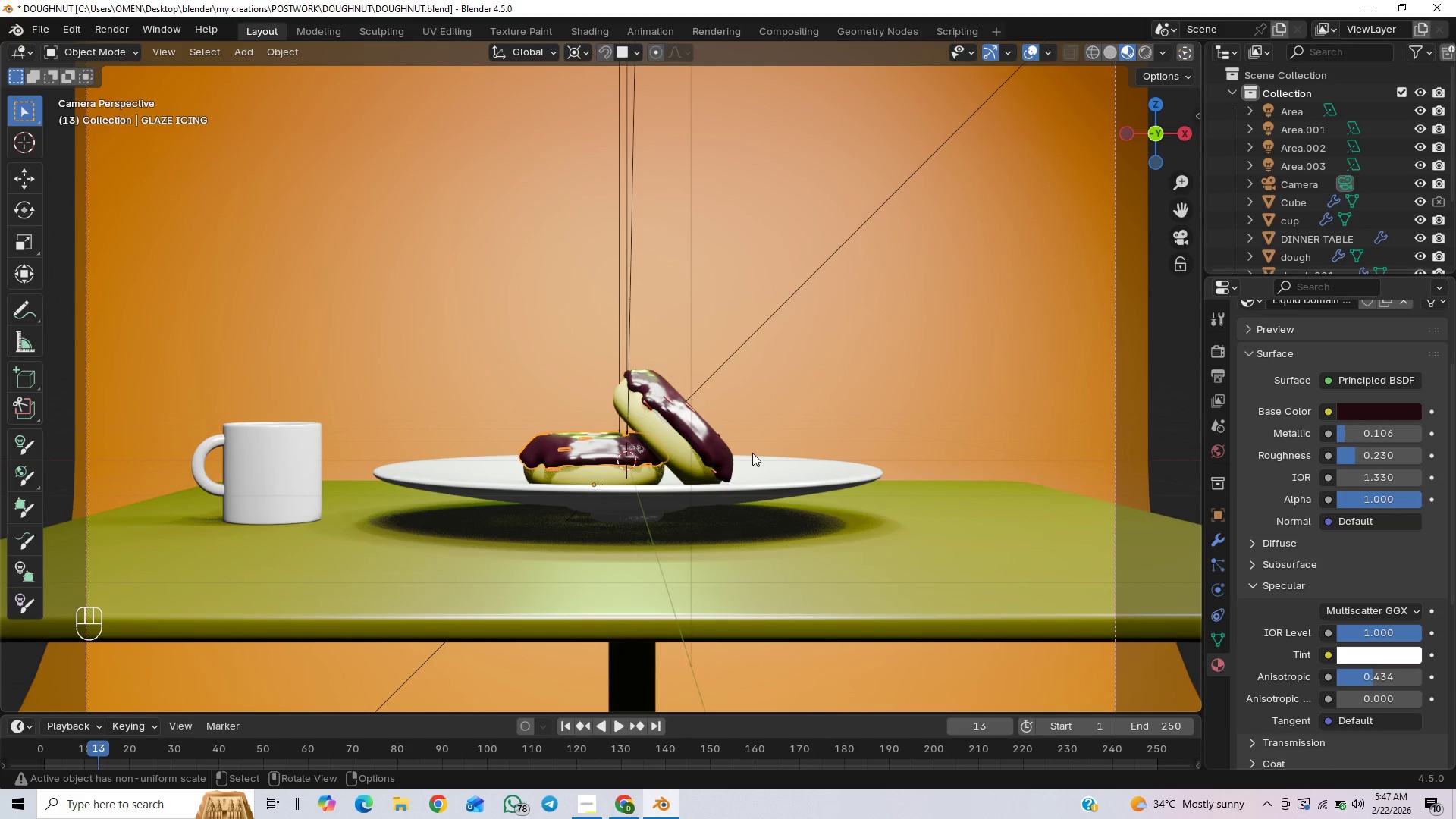 
wait(7.83)
 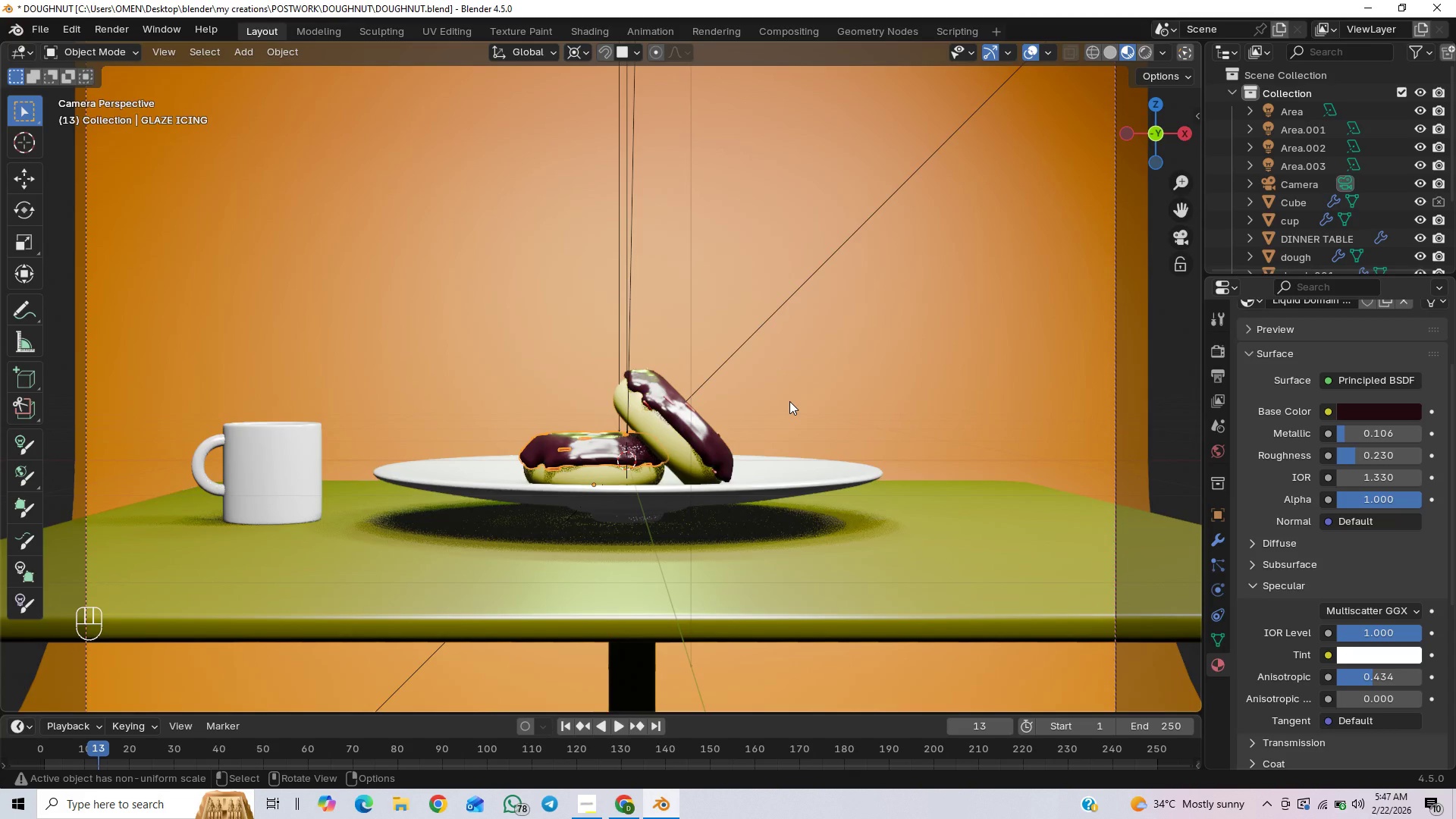 
scroll: coordinate [748, 469], scroll_direction: down, amount: 7.0
 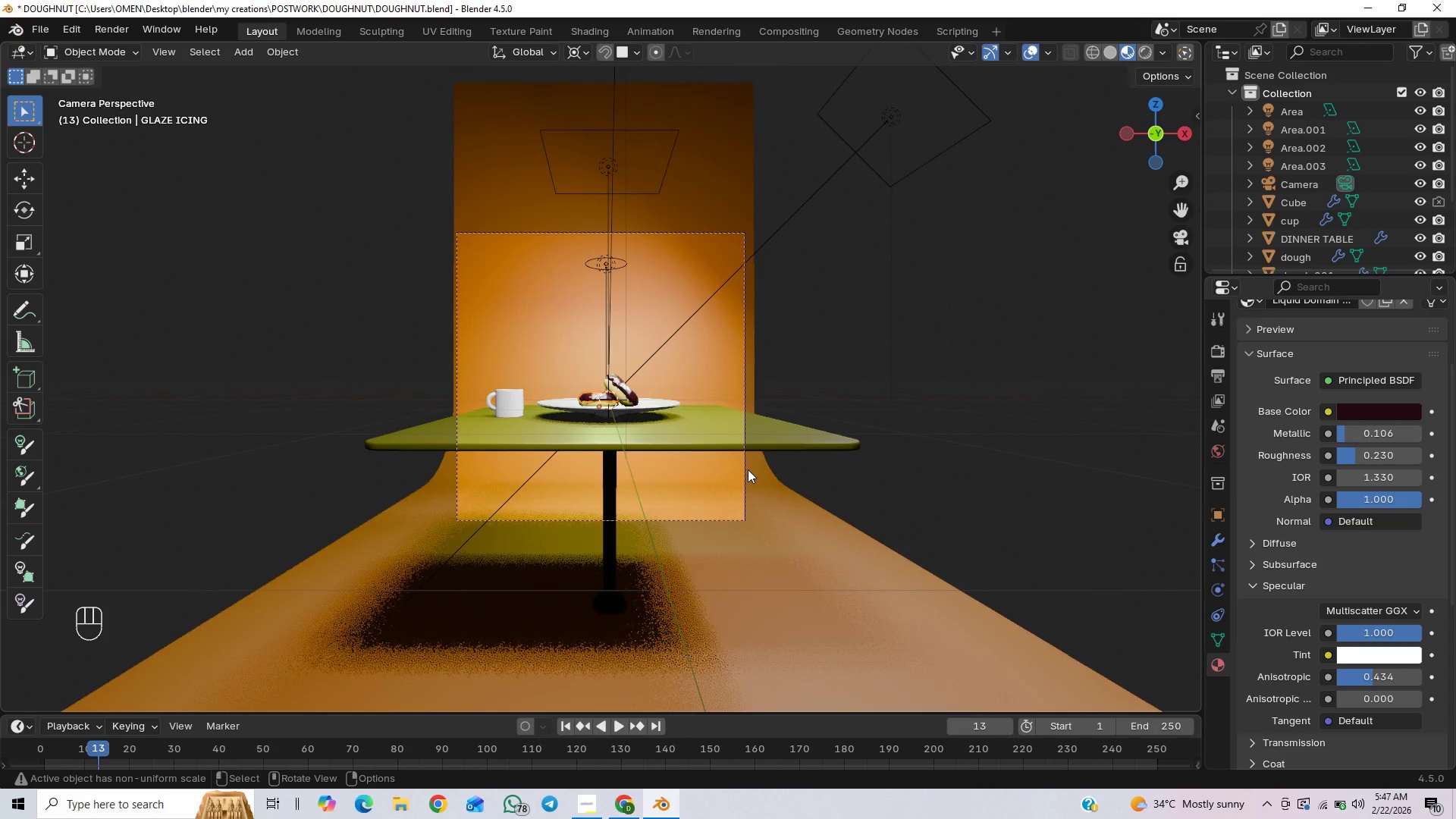 
scroll: coordinate [748, 469], scroll_direction: up, amount: 2.0
 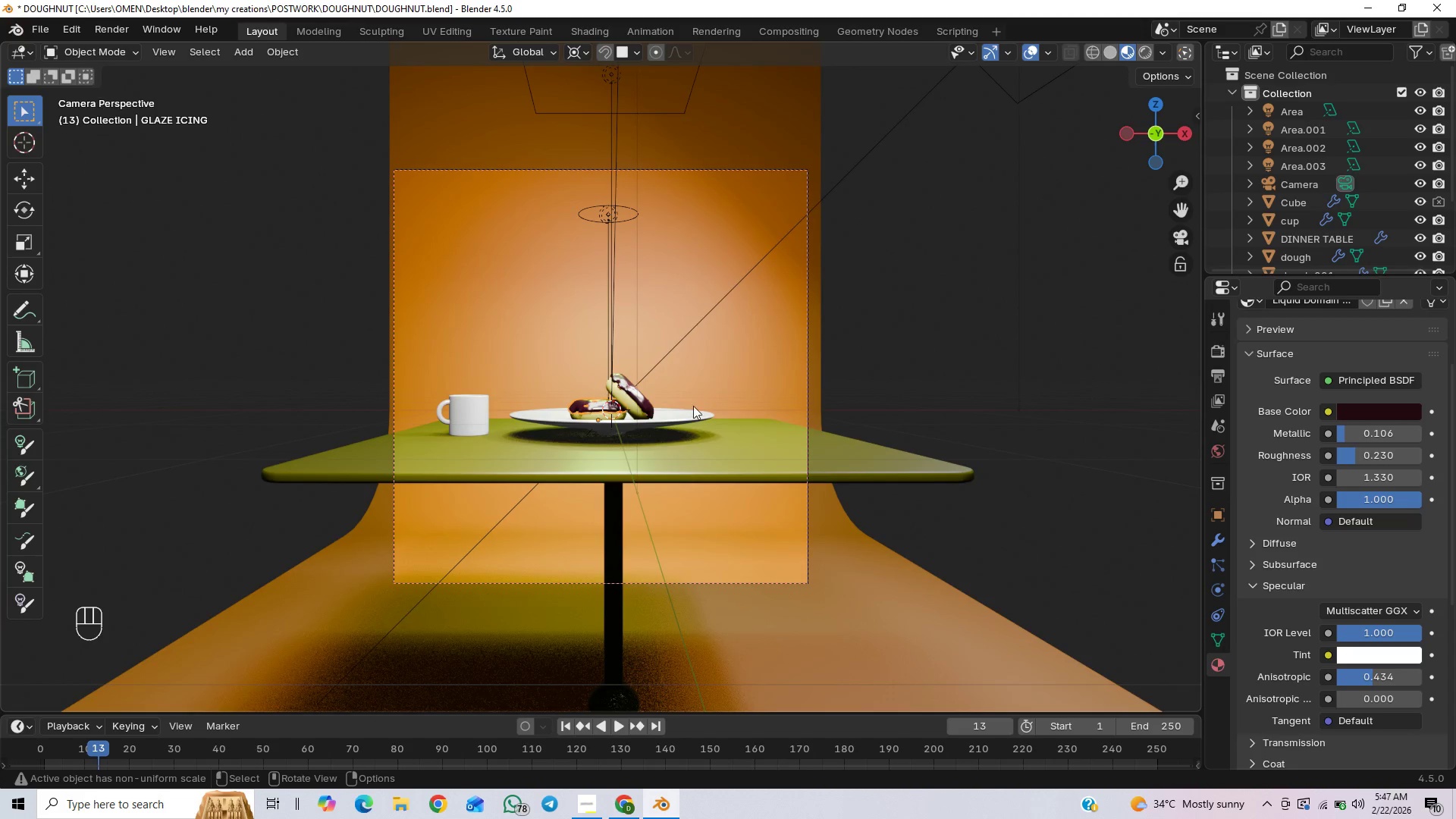 
left_click([618, 112])
 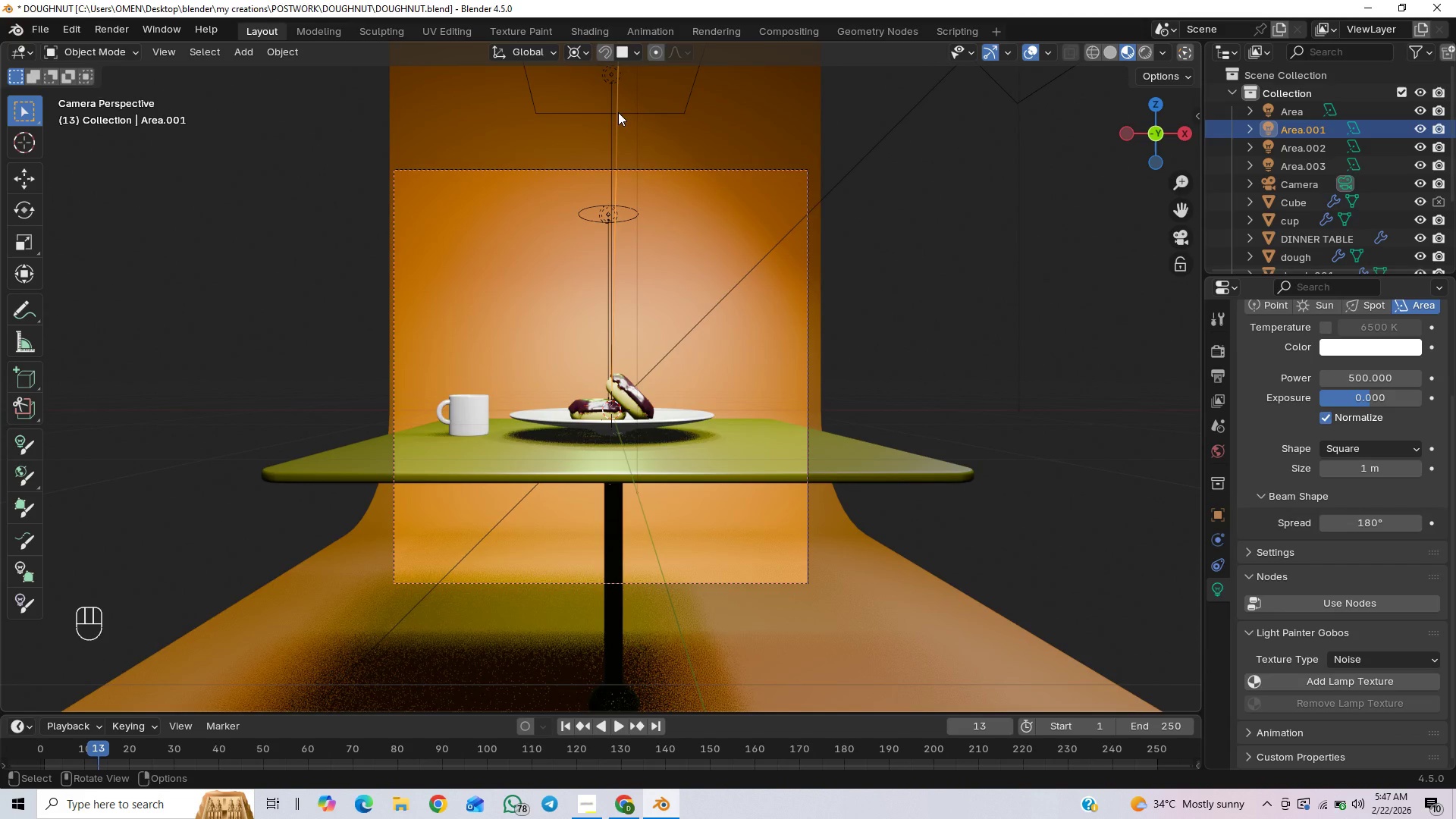 
left_click([582, 110])
 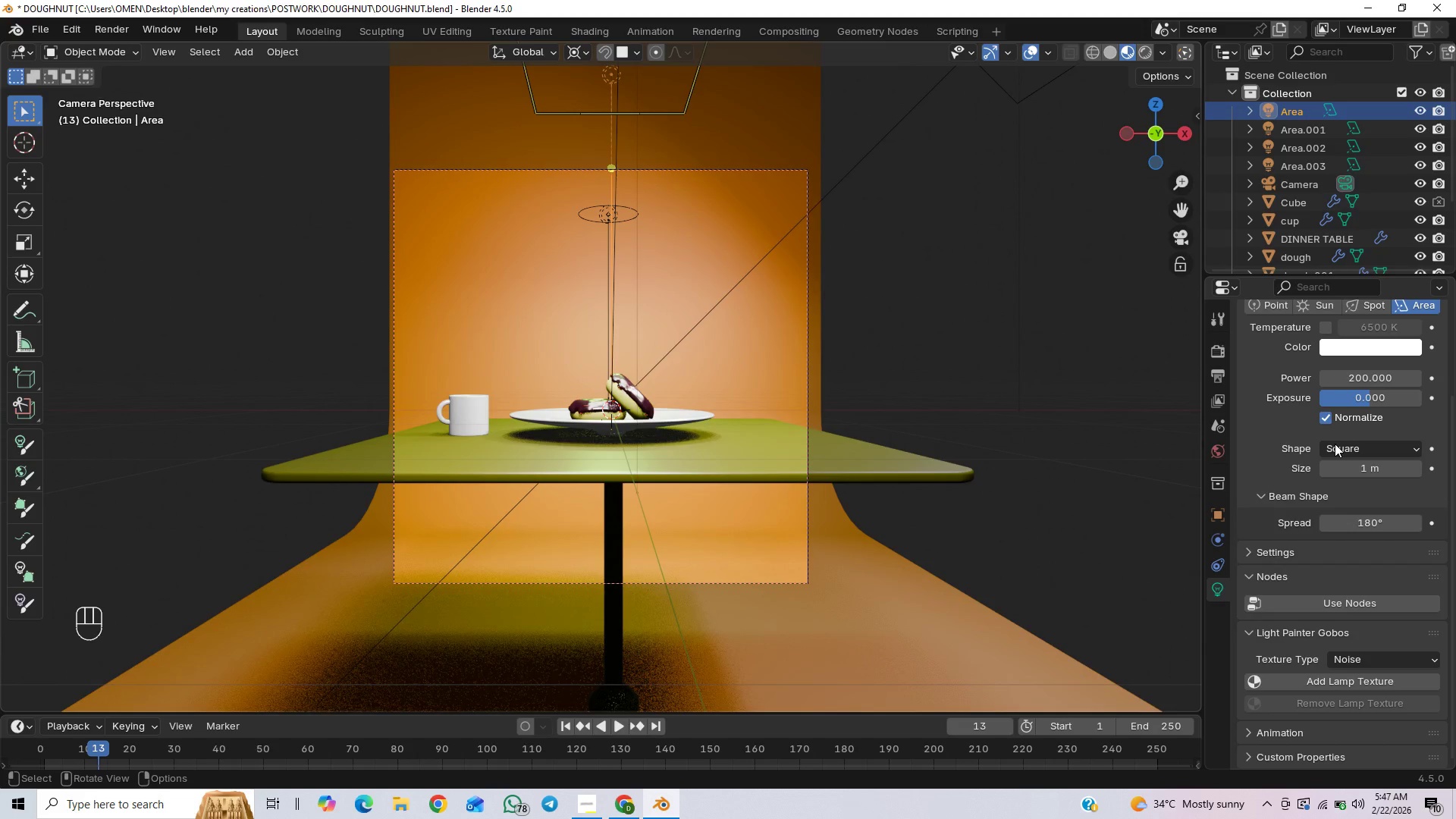 
left_click([1353, 379])
 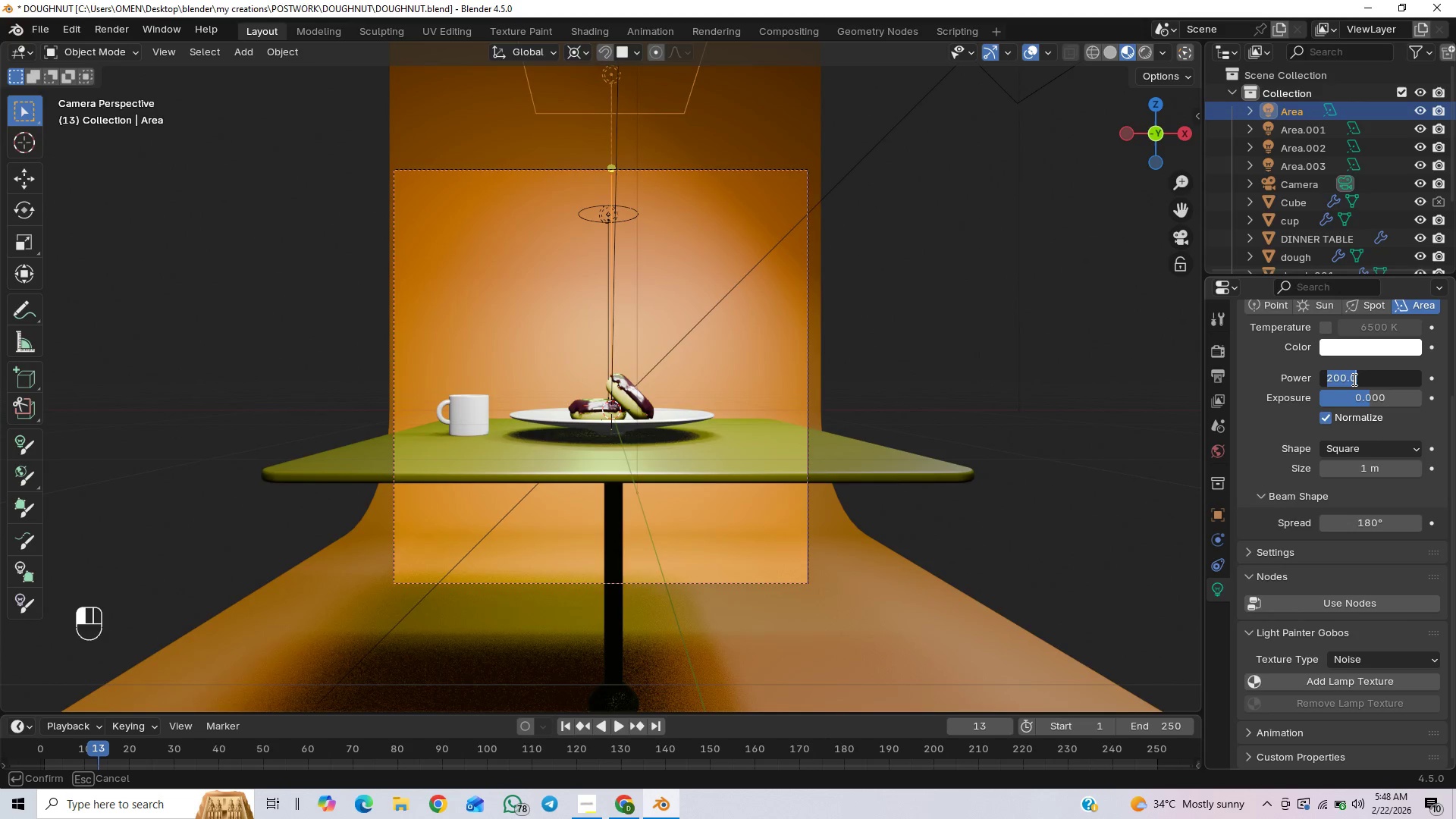 
type(150)
 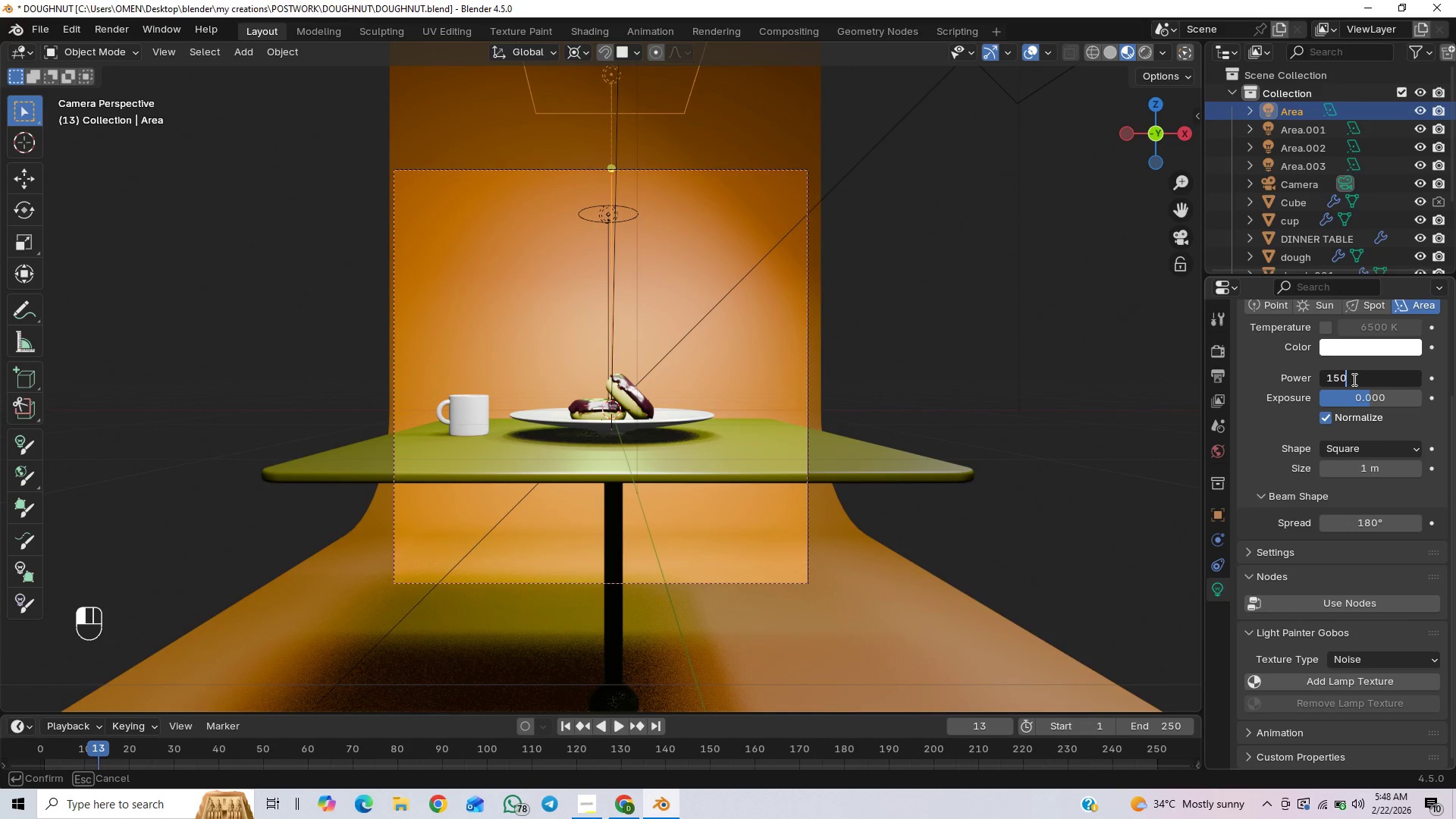 
key(Enter)
 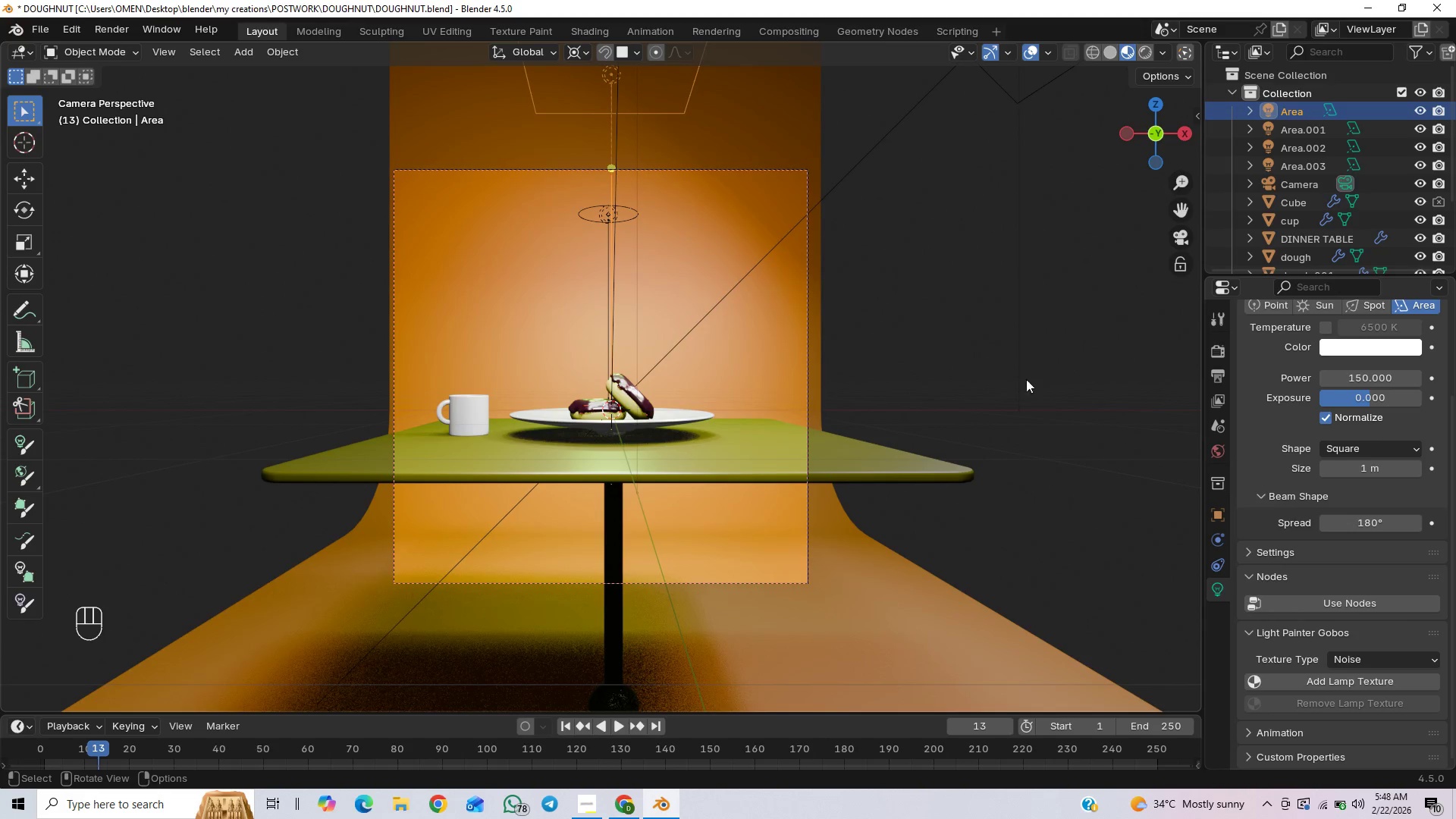 
left_click([857, 156])
 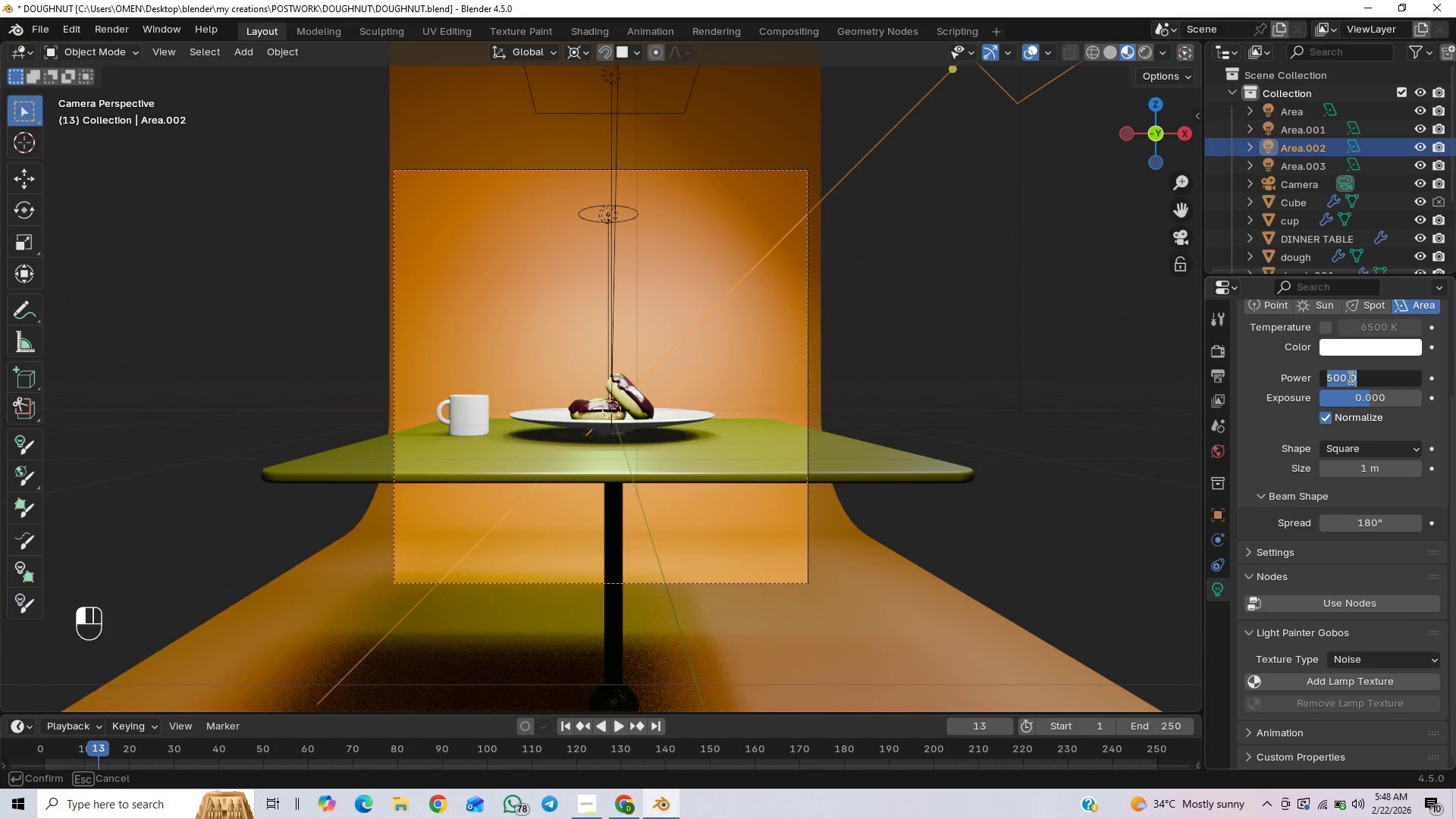 
type(300)
 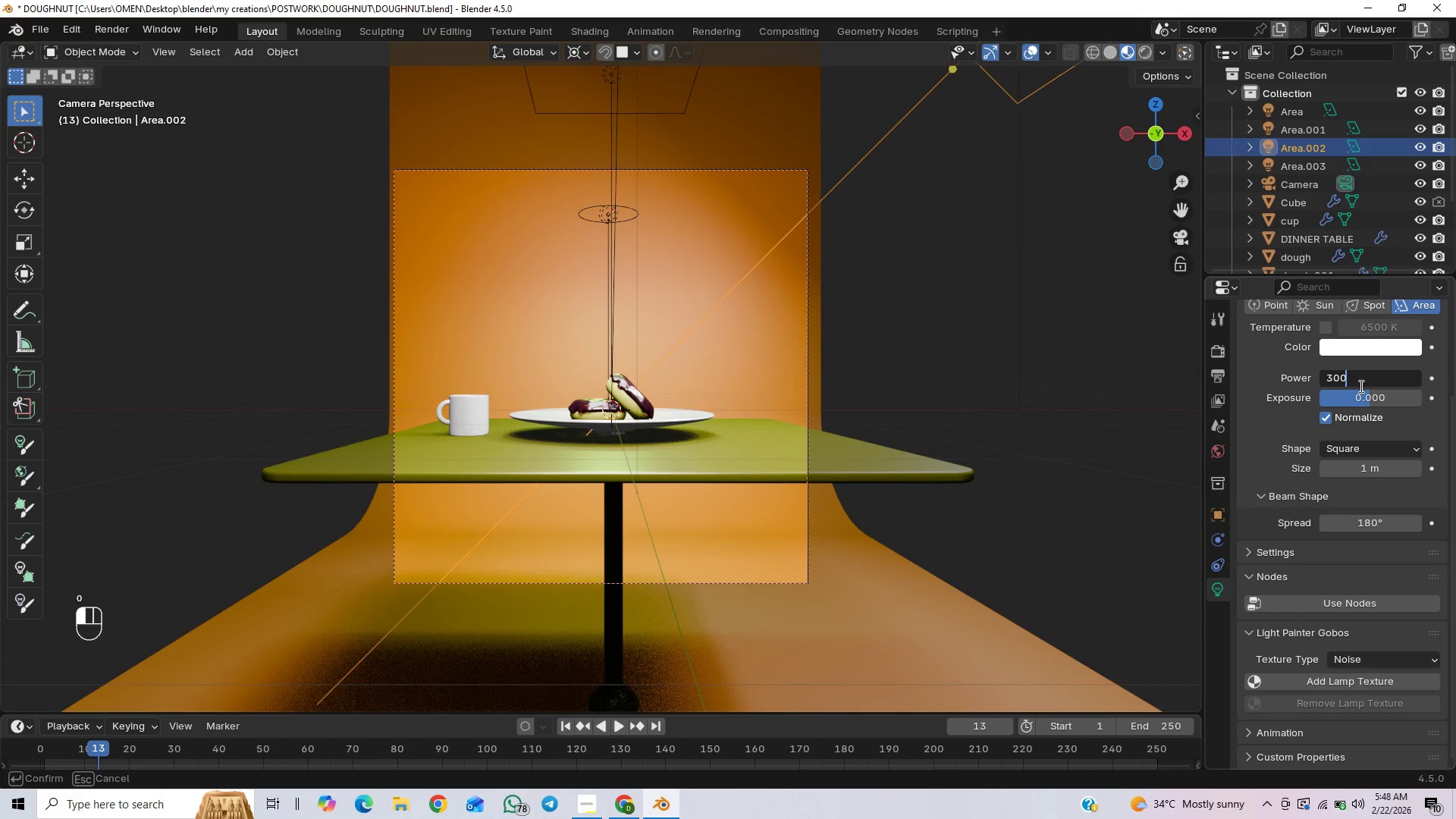 
key(Enter)
 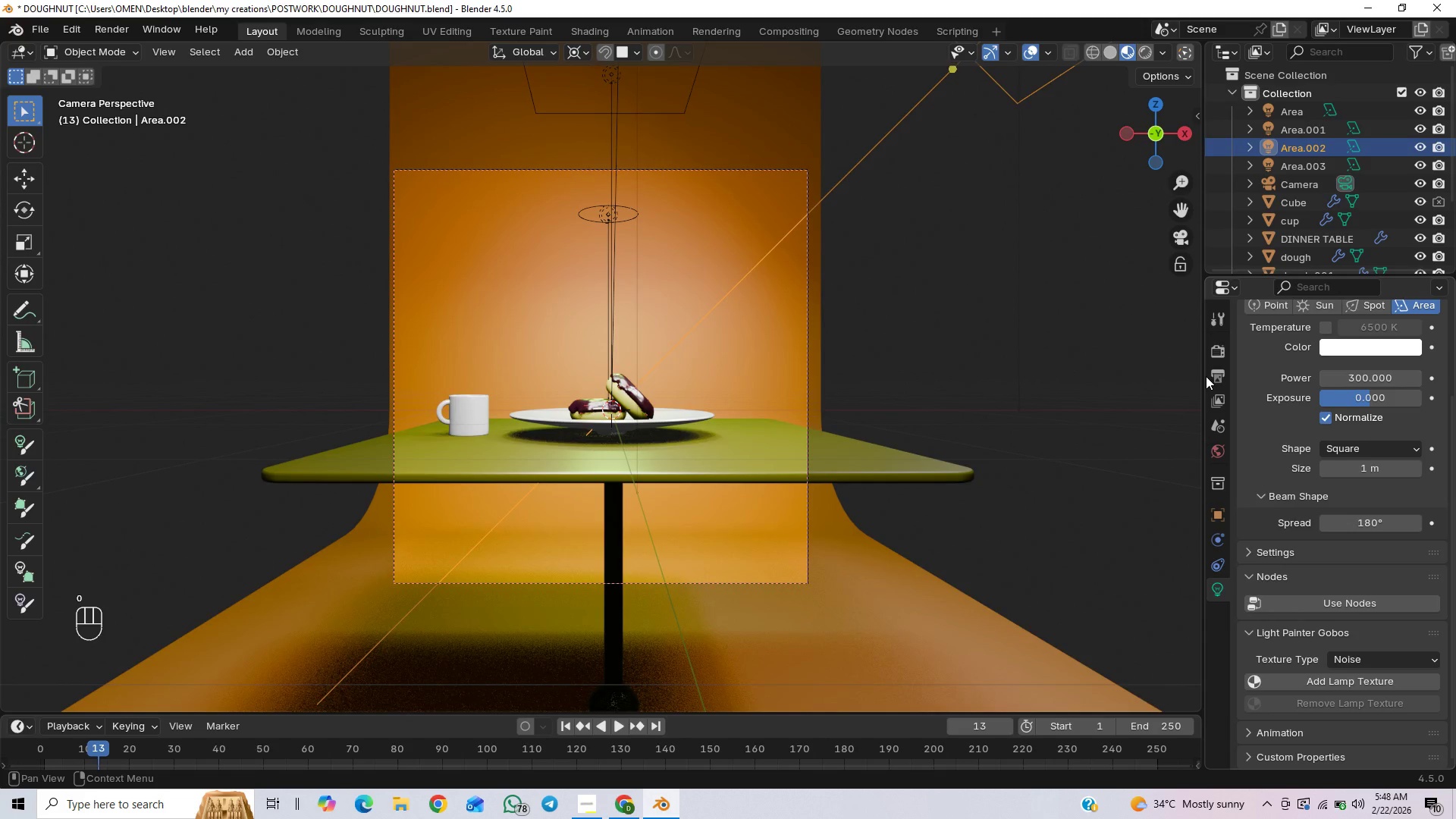 
scroll: coordinate [1142, 416], scroll_direction: up, amount: 4.0
 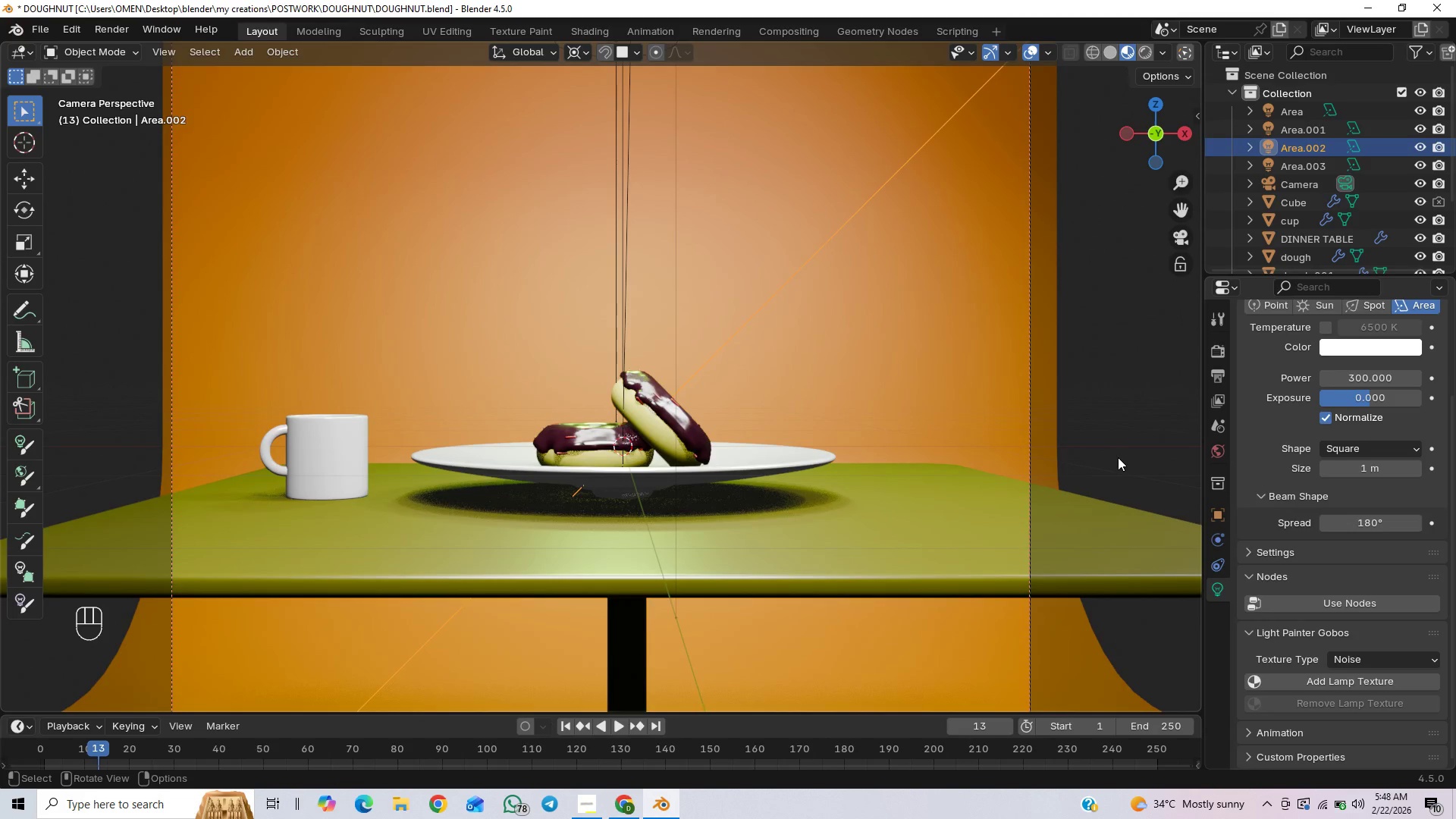 
scroll: coordinate [1118, 457], scroll_direction: down, amount: 5.0
 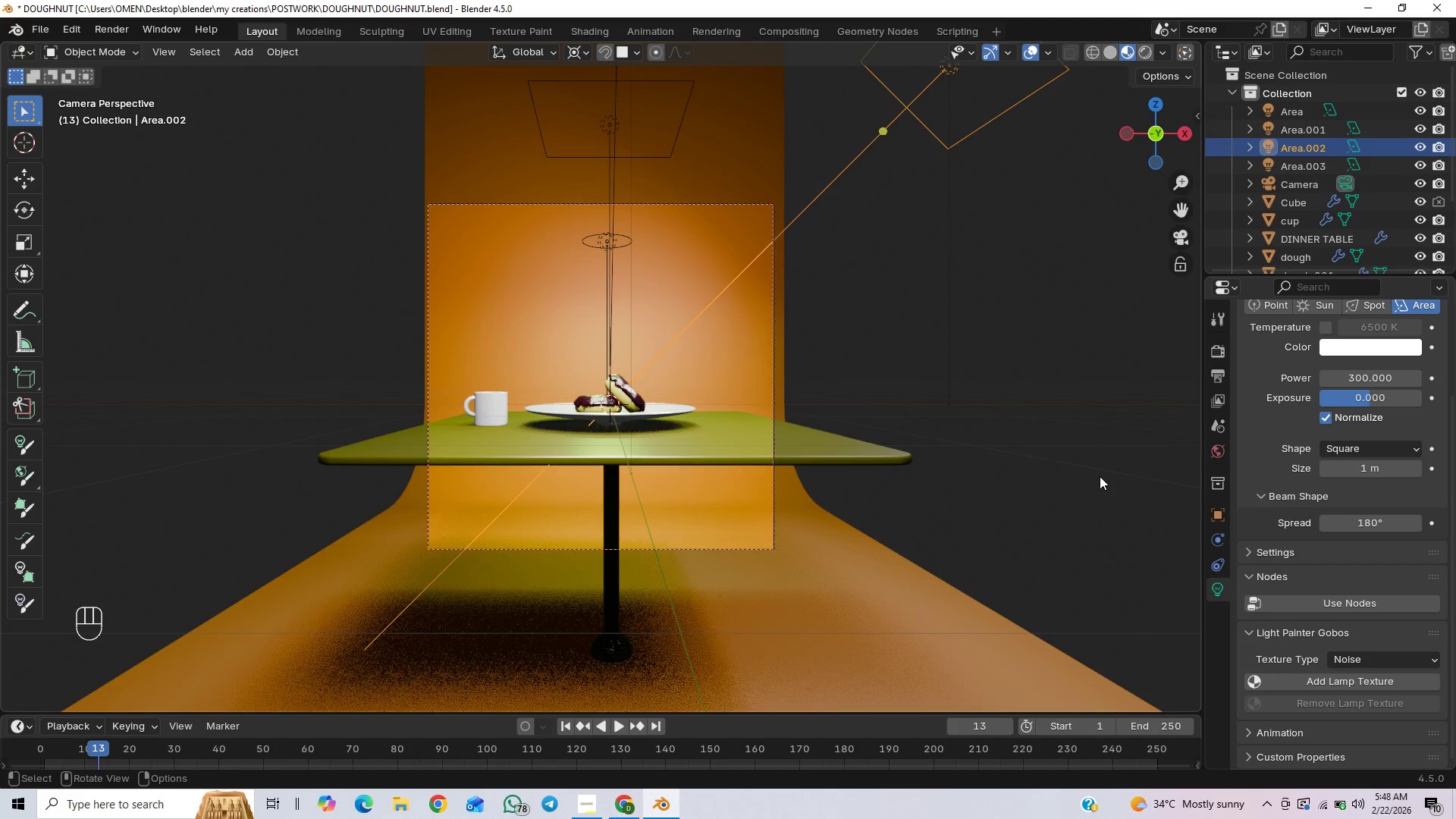 
key(Control+S)
 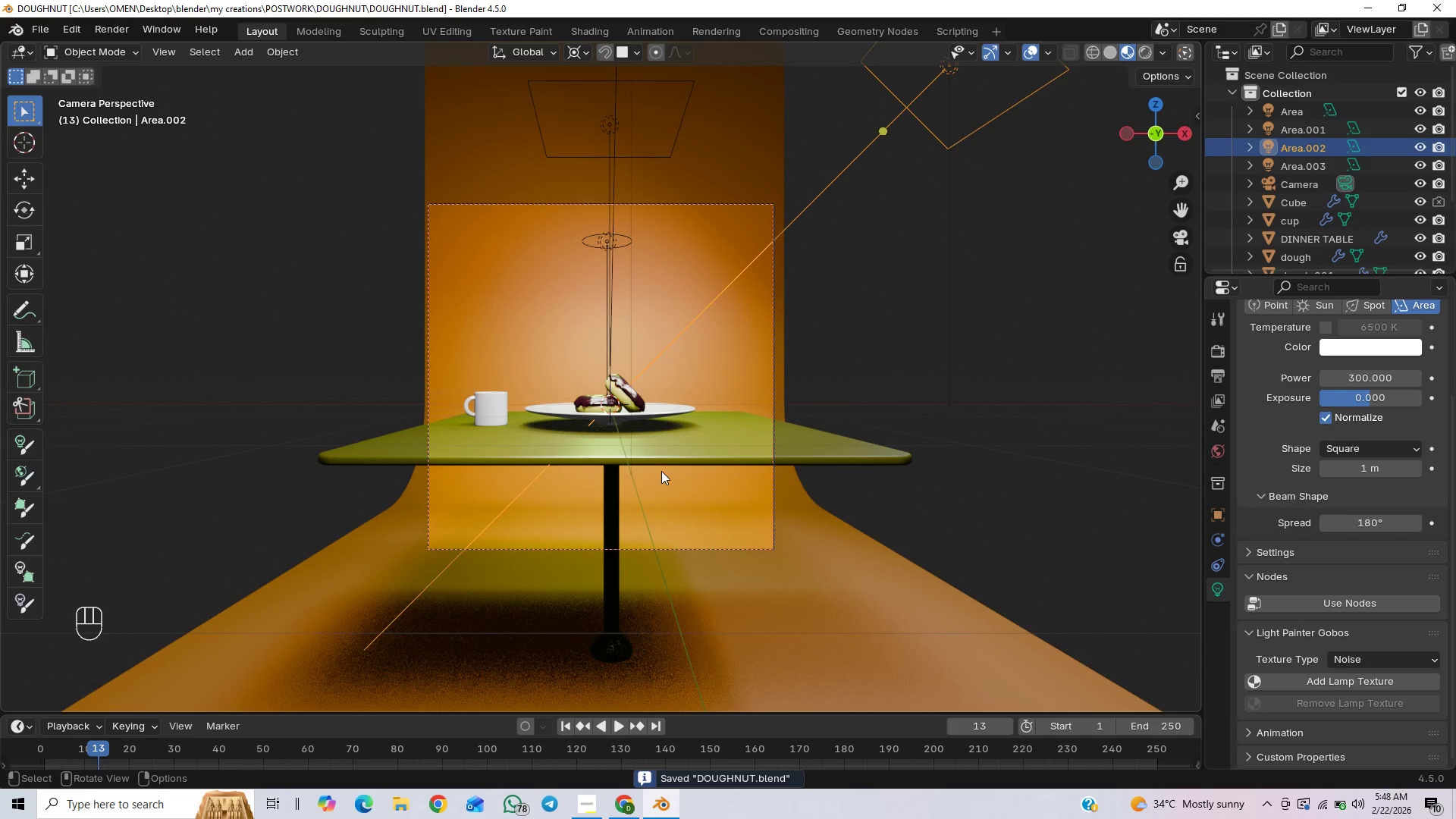 
wait(5.3)
 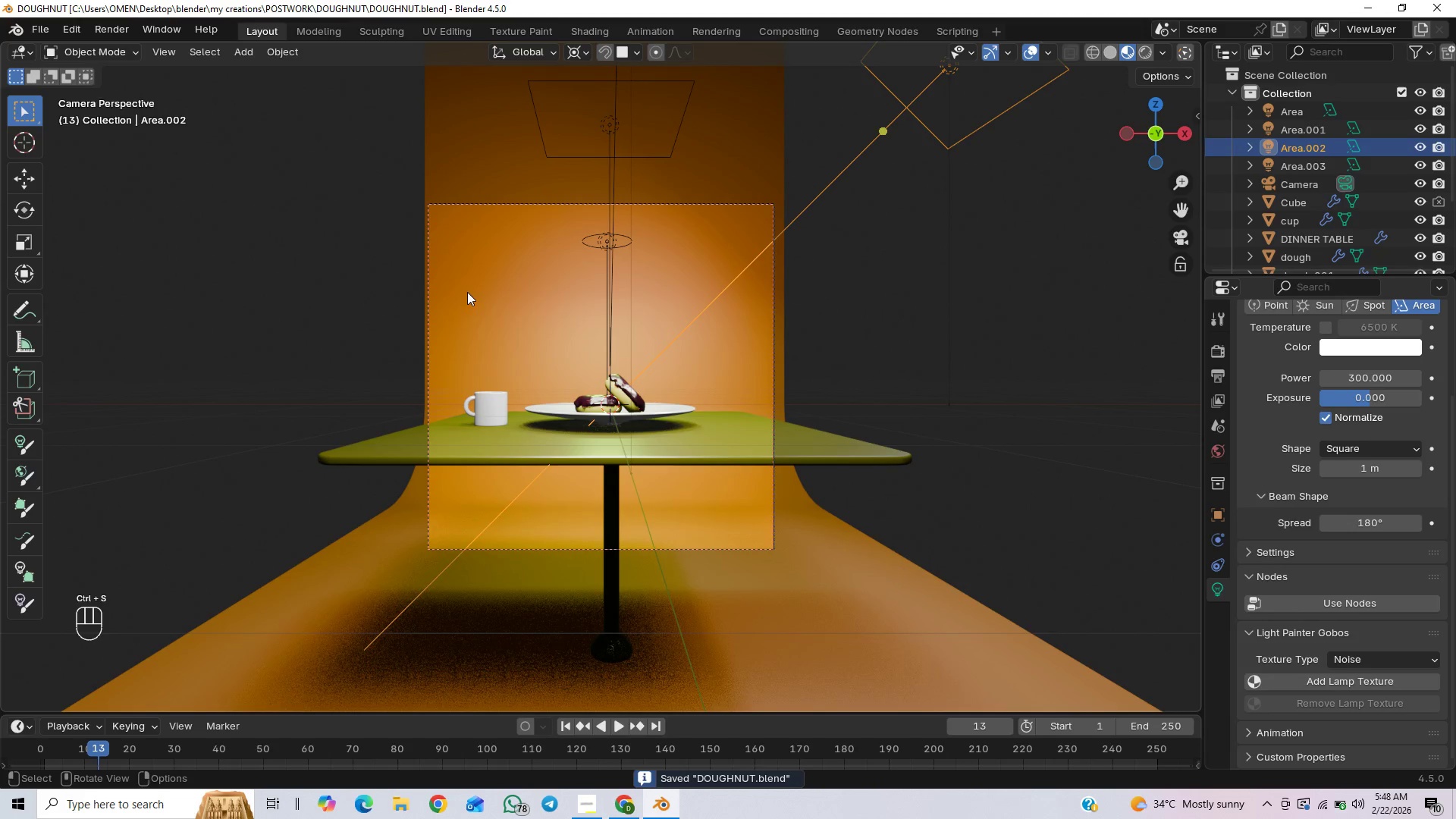 
key(F12)
 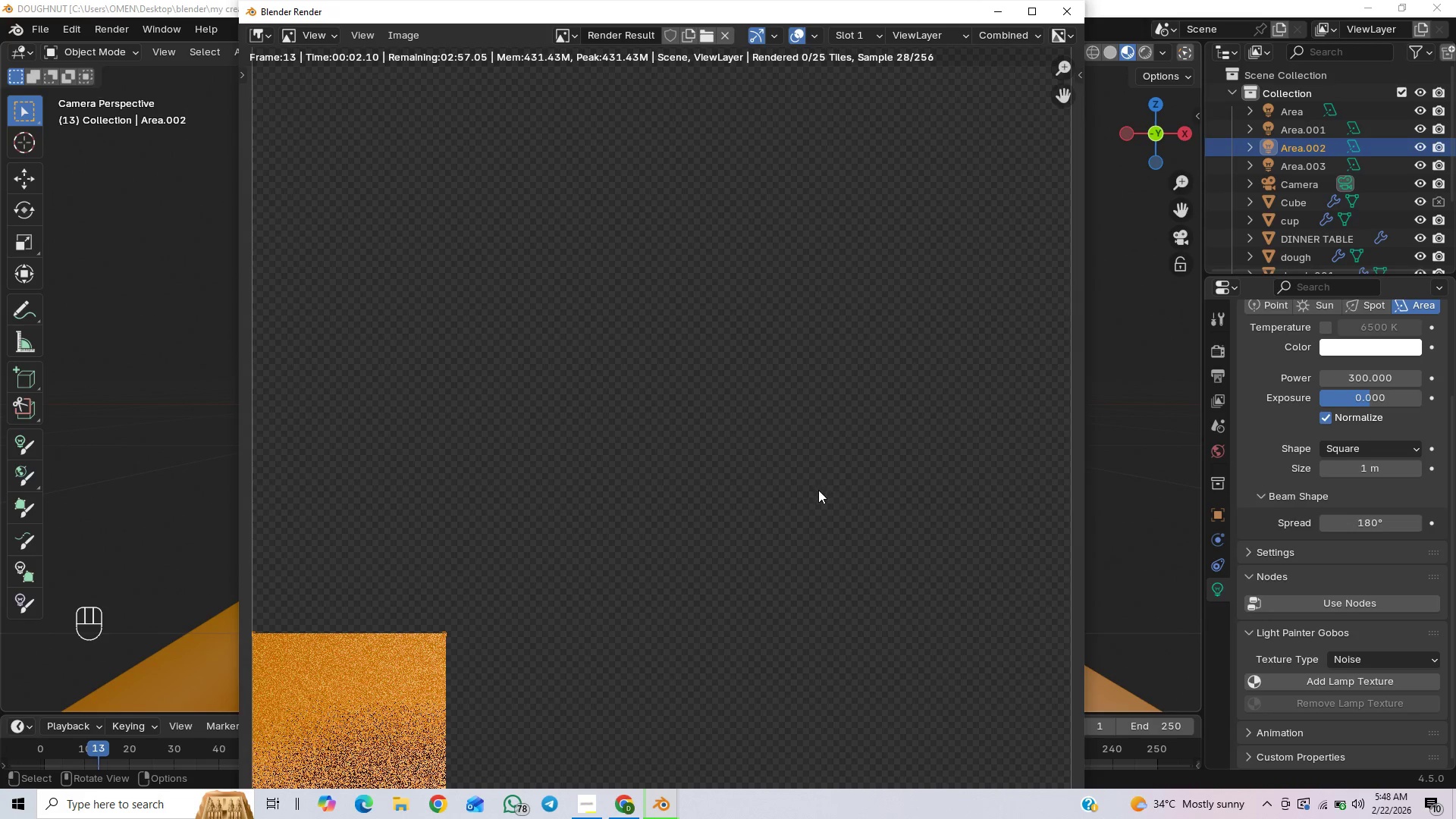 
wait(5.32)
 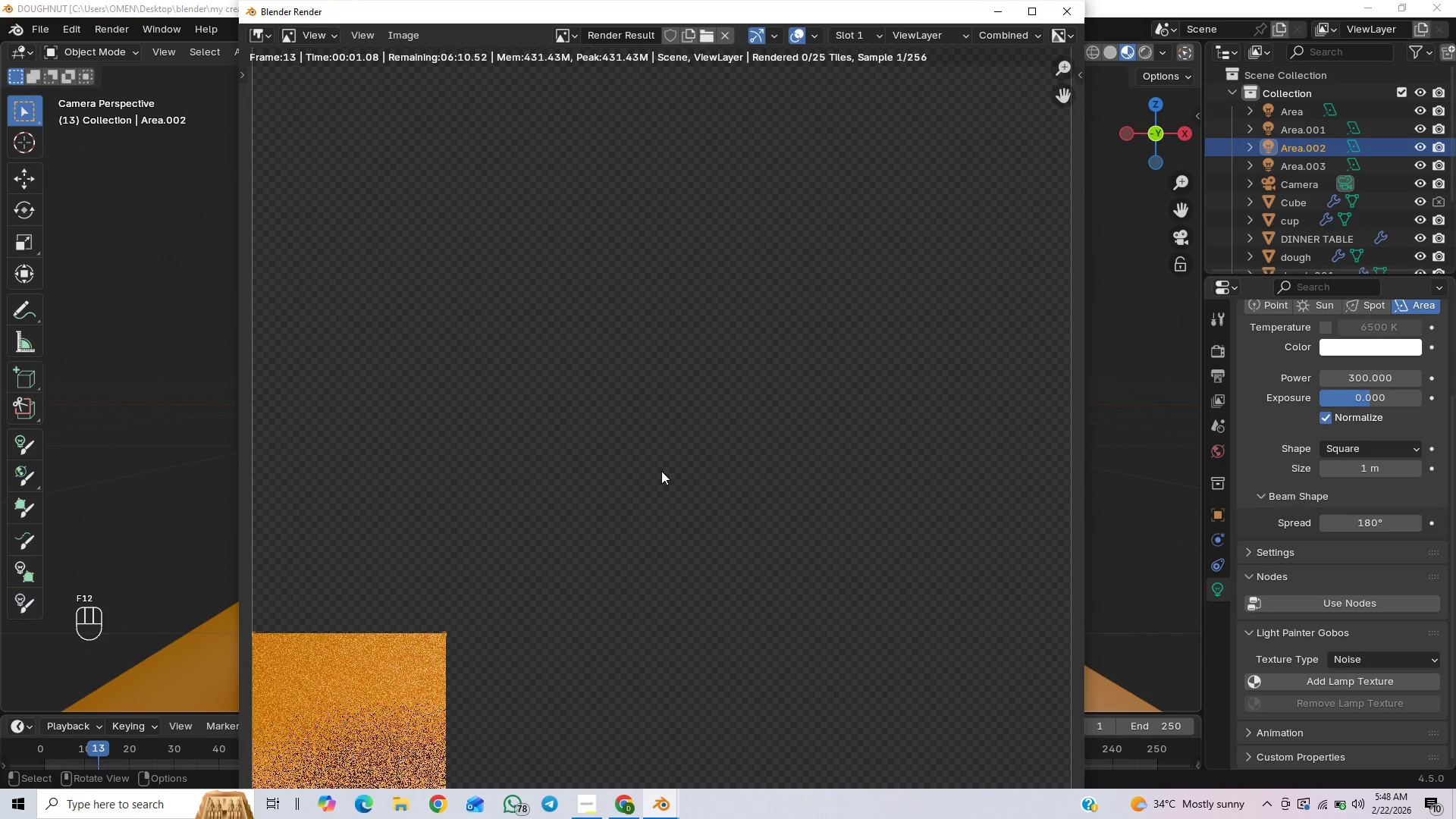 
mouse_move([1322, 802])
 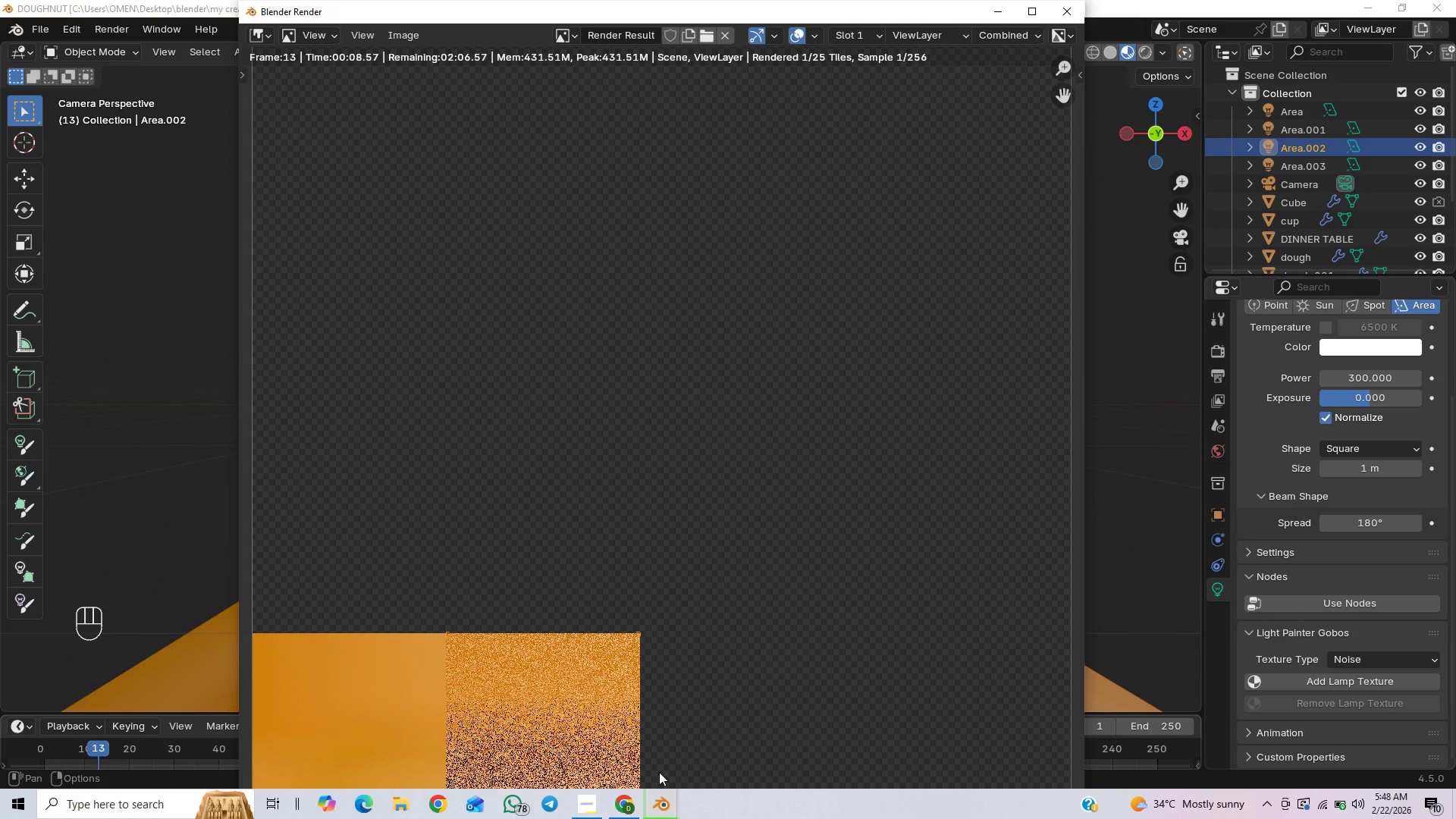 
mouse_move([598, 794])
 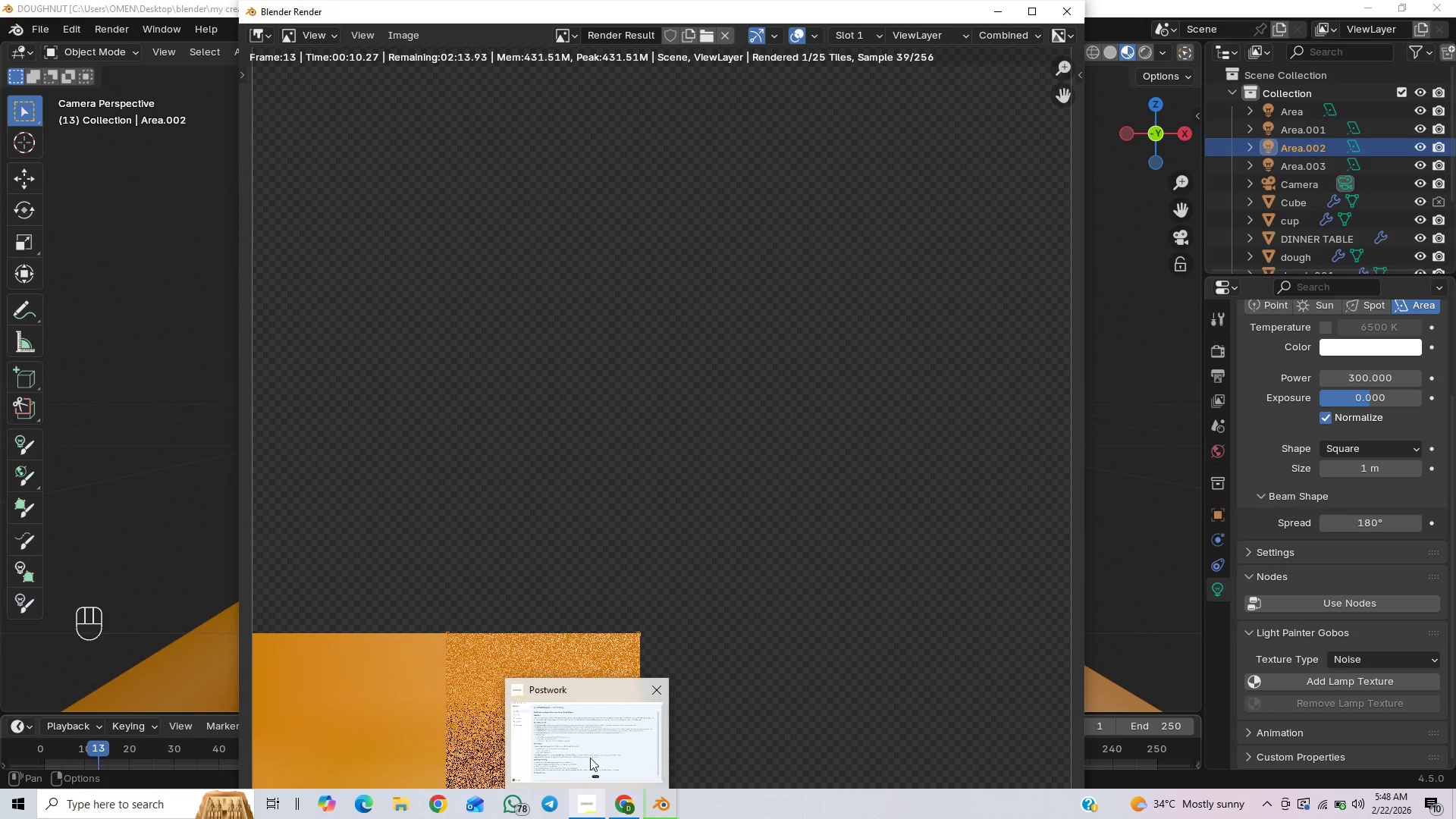 
left_click([590, 756])